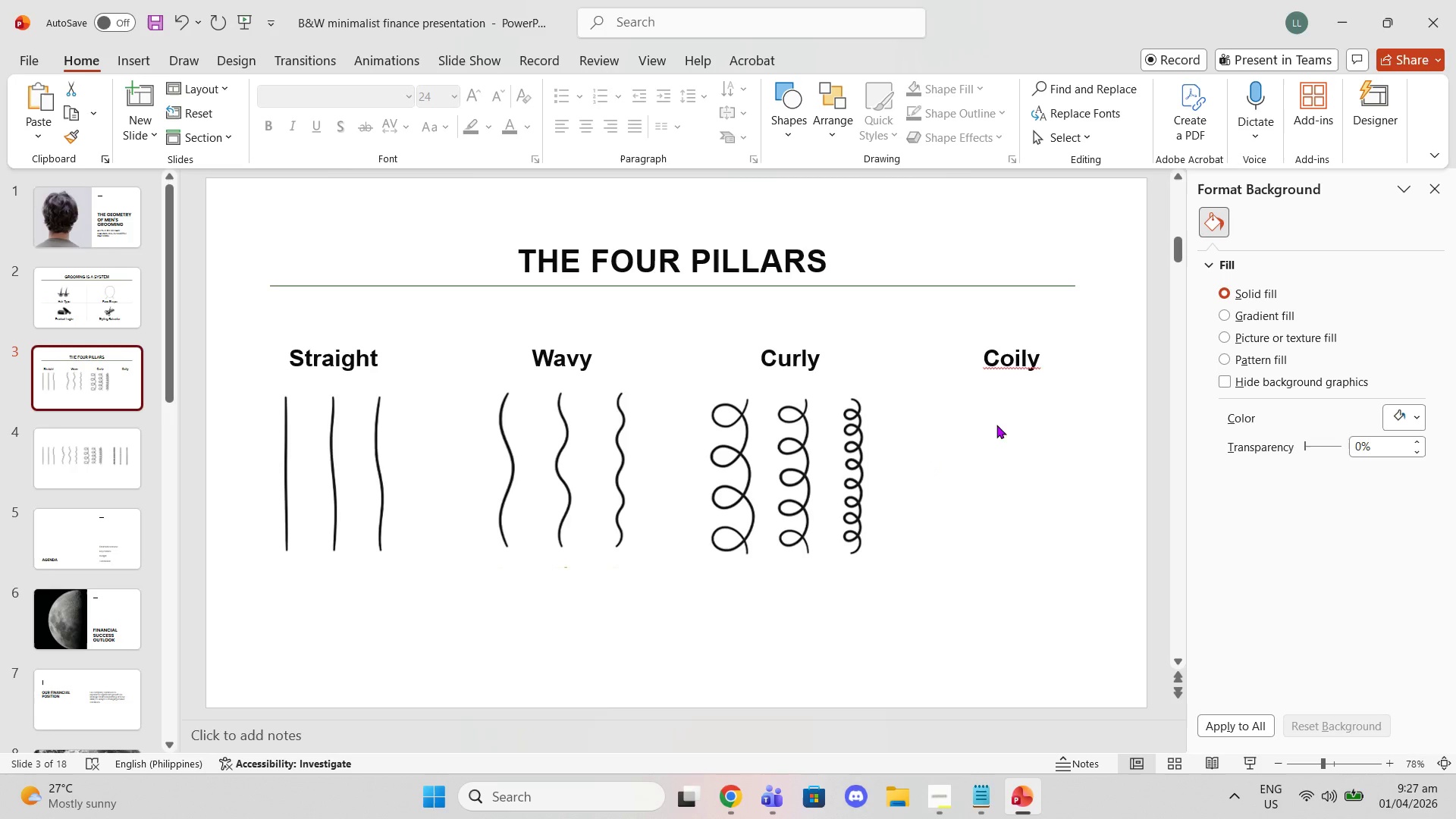 
key(Control+V)
 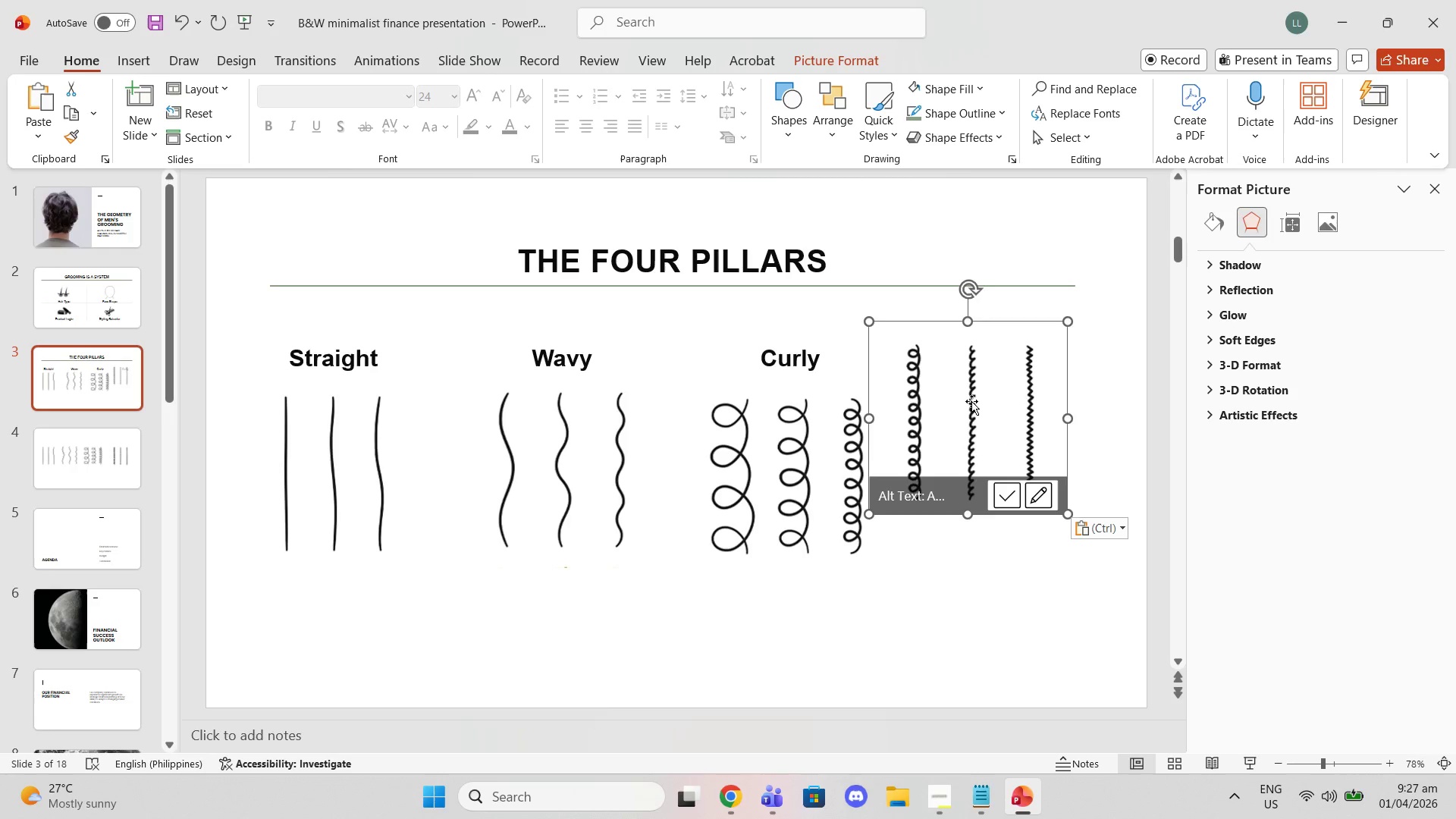 
left_click_drag(start_coordinate=[972, 401], to_coordinate=[1015, 457])
 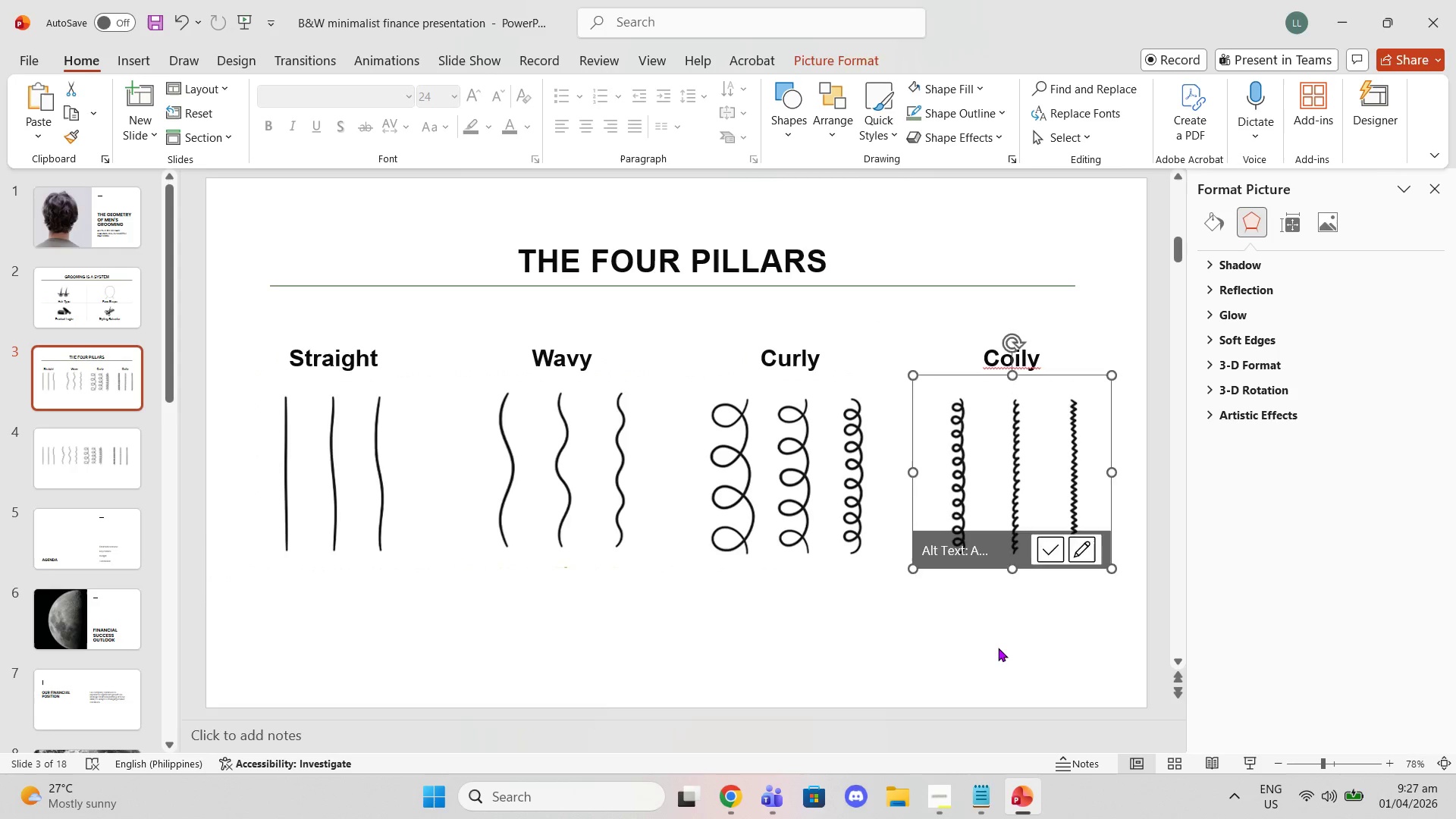 
left_click_drag(start_coordinate=[1000, 648], to_coordinate=[1000, 644])
 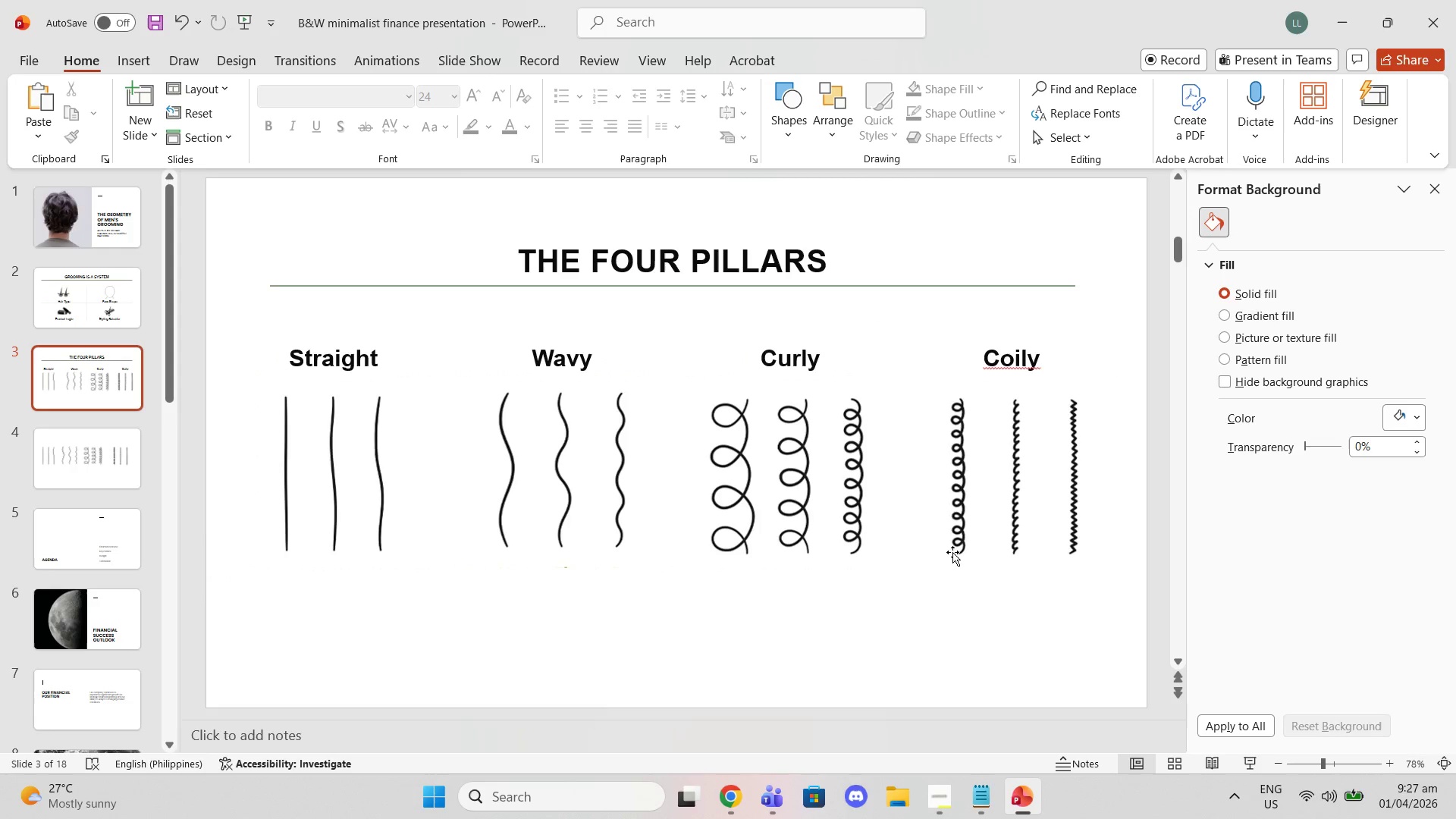 
left_click_drag(start_coordinate=[367, 361], to_coordinate=[368, 366])
 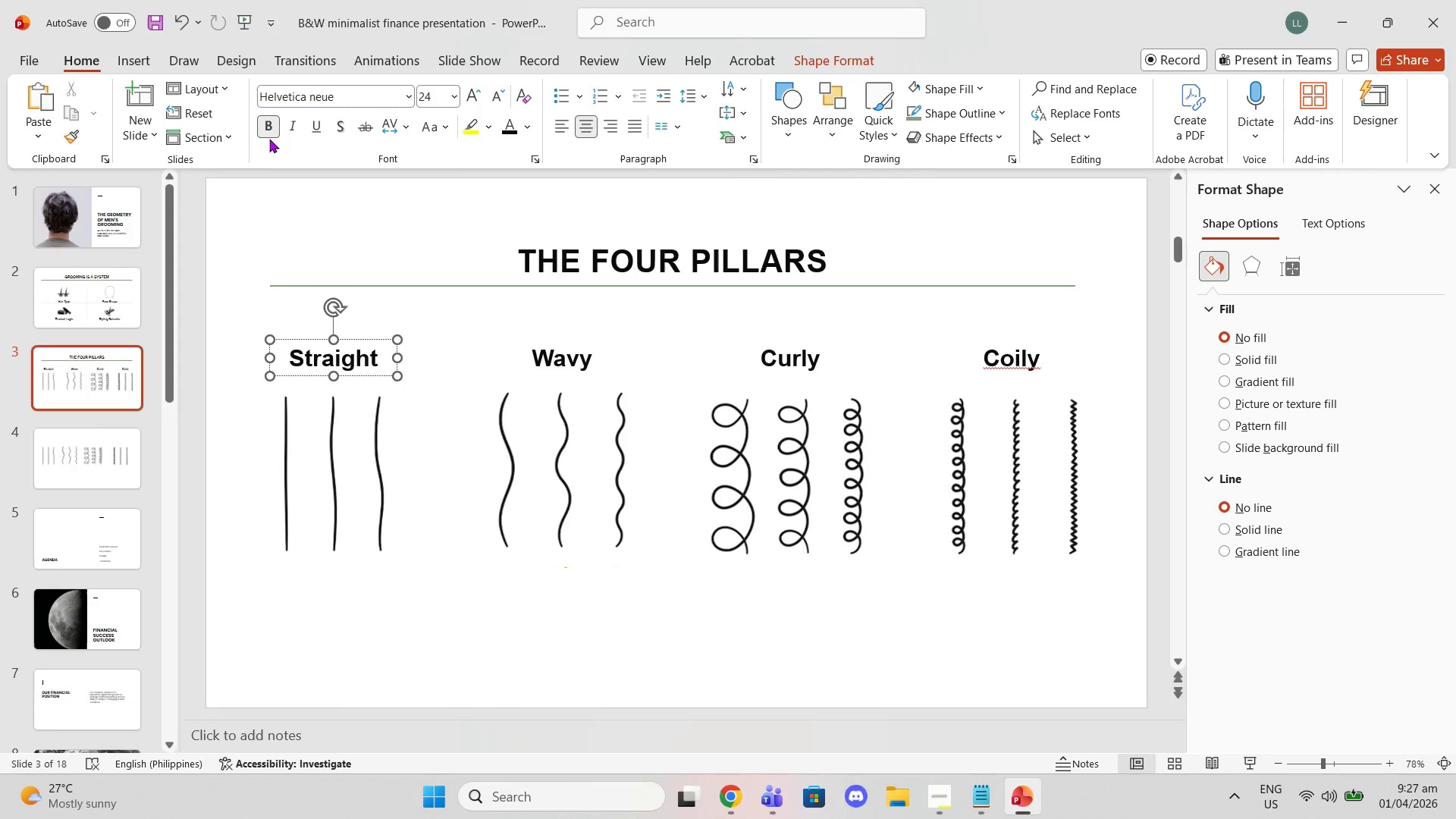 
left_click([264, 131])
 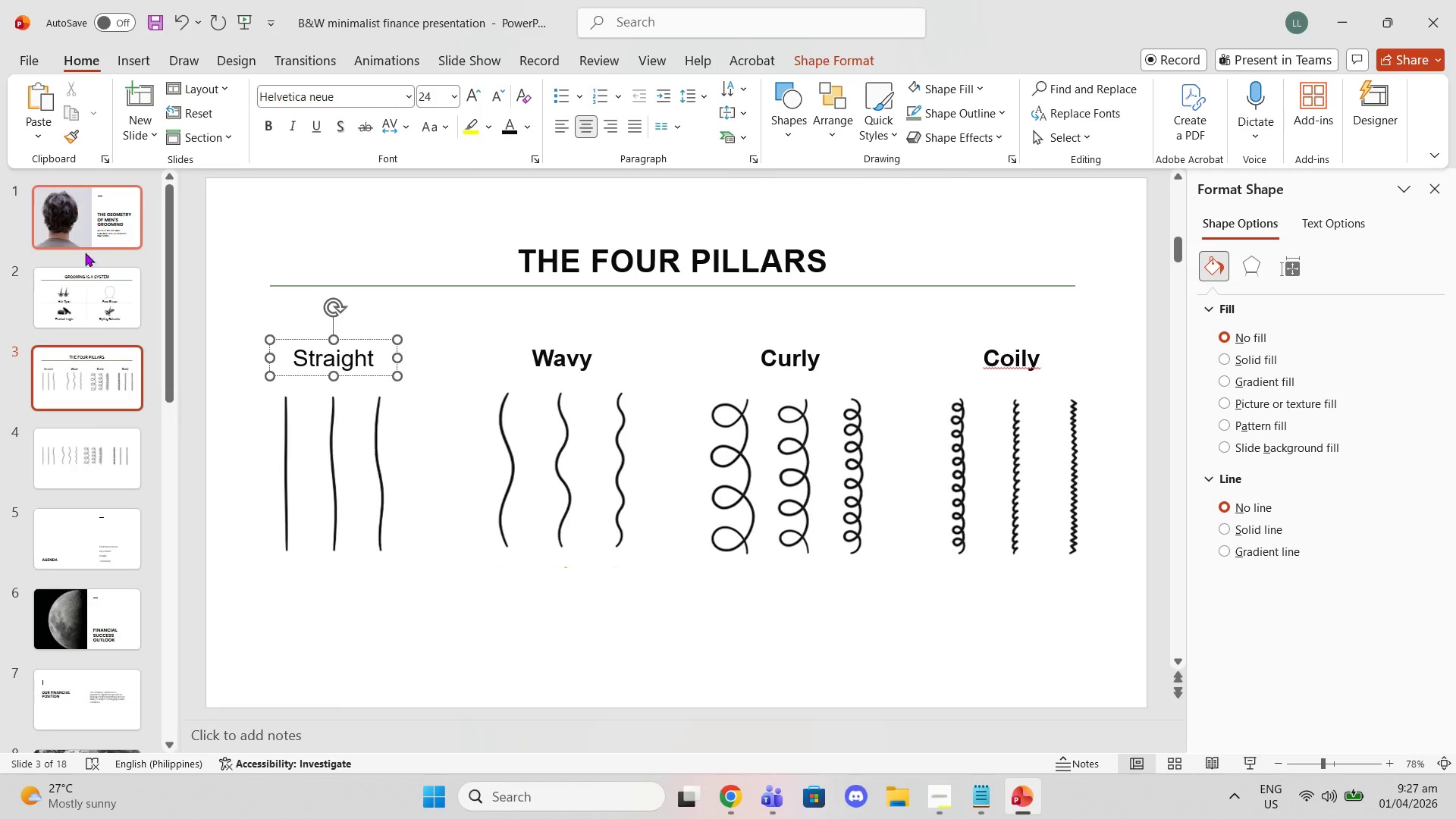 
left_click([99, 298])
 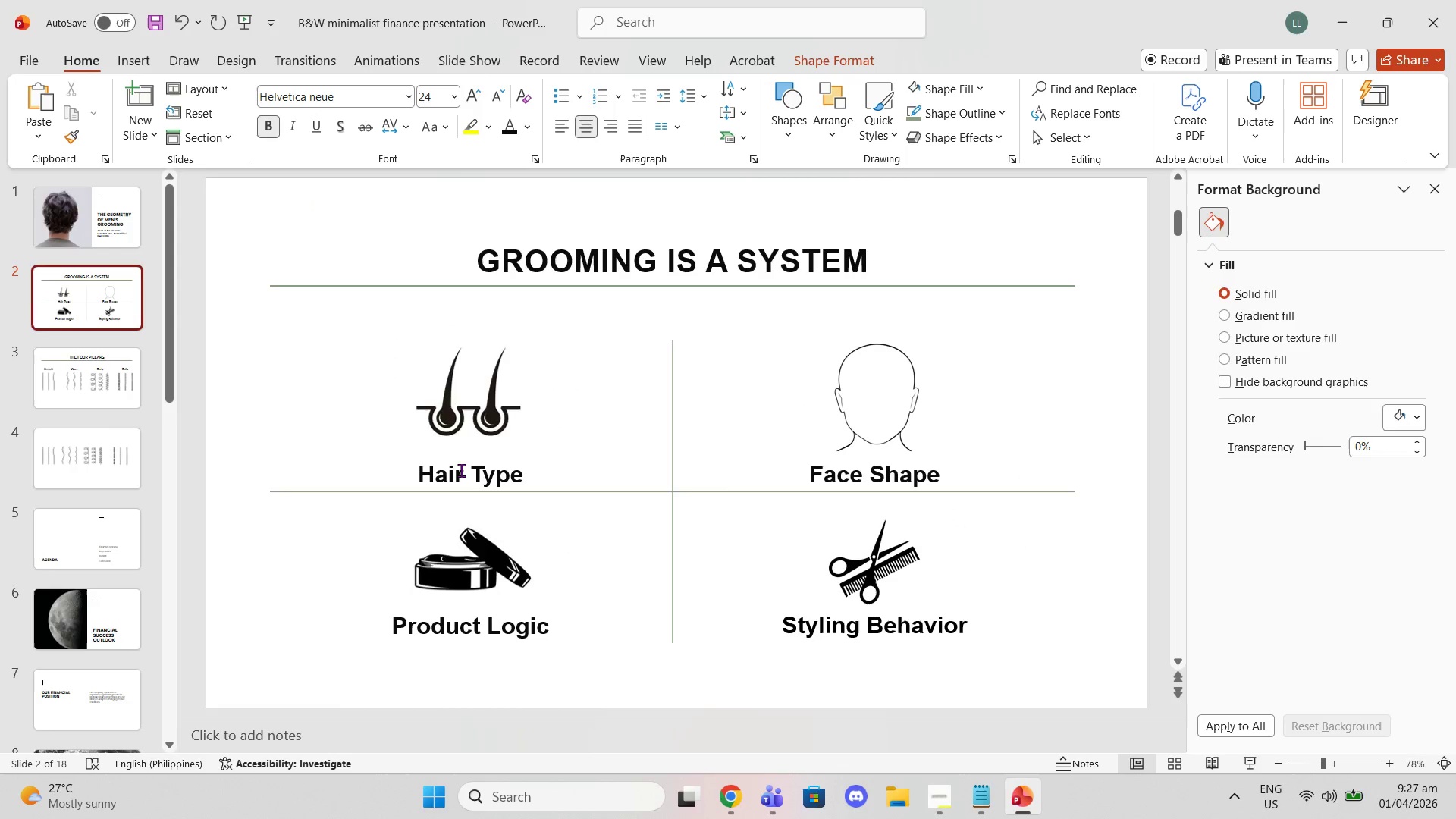 
left_click([510, 474])
 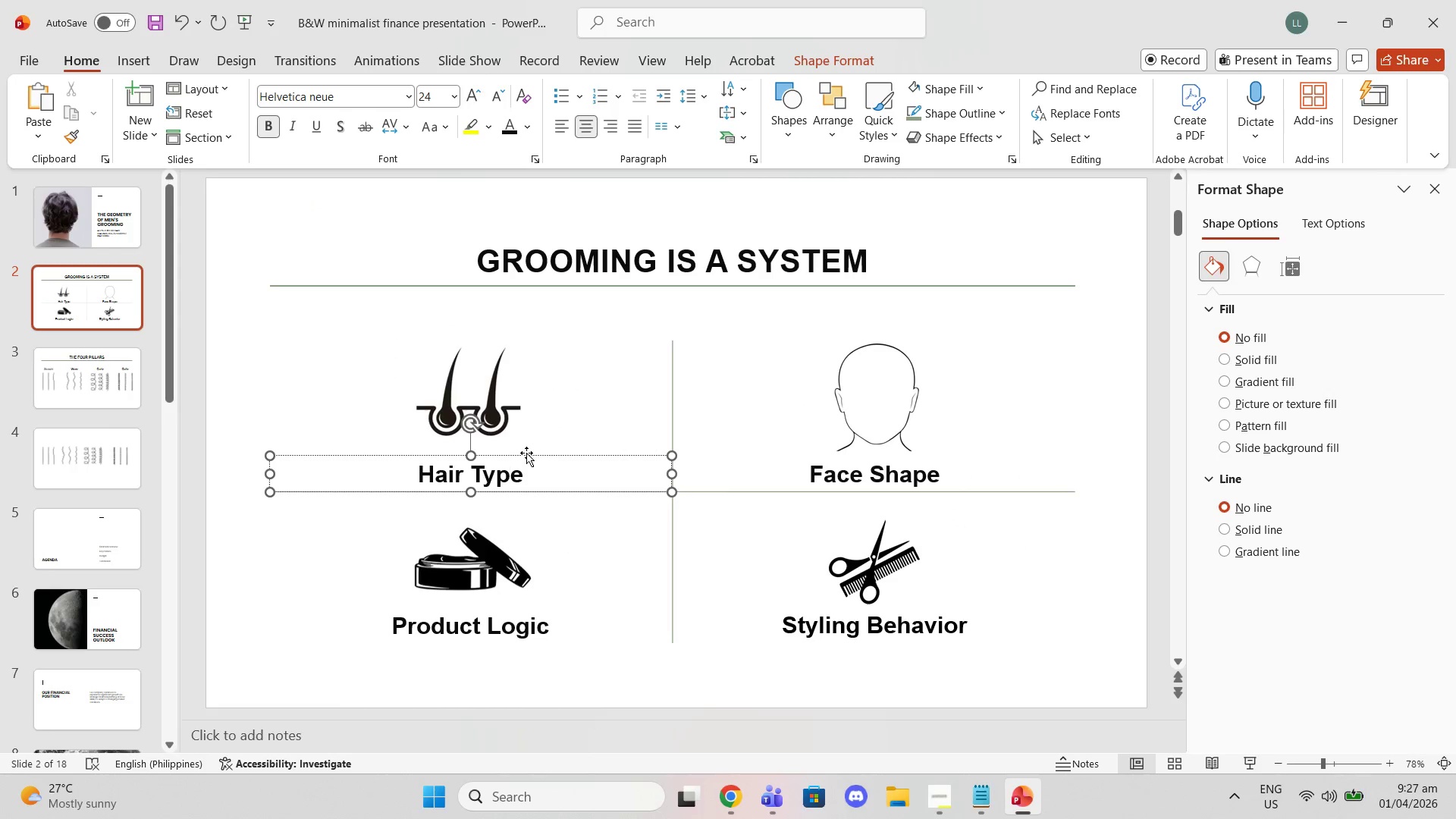 
left_click([526, 454])
 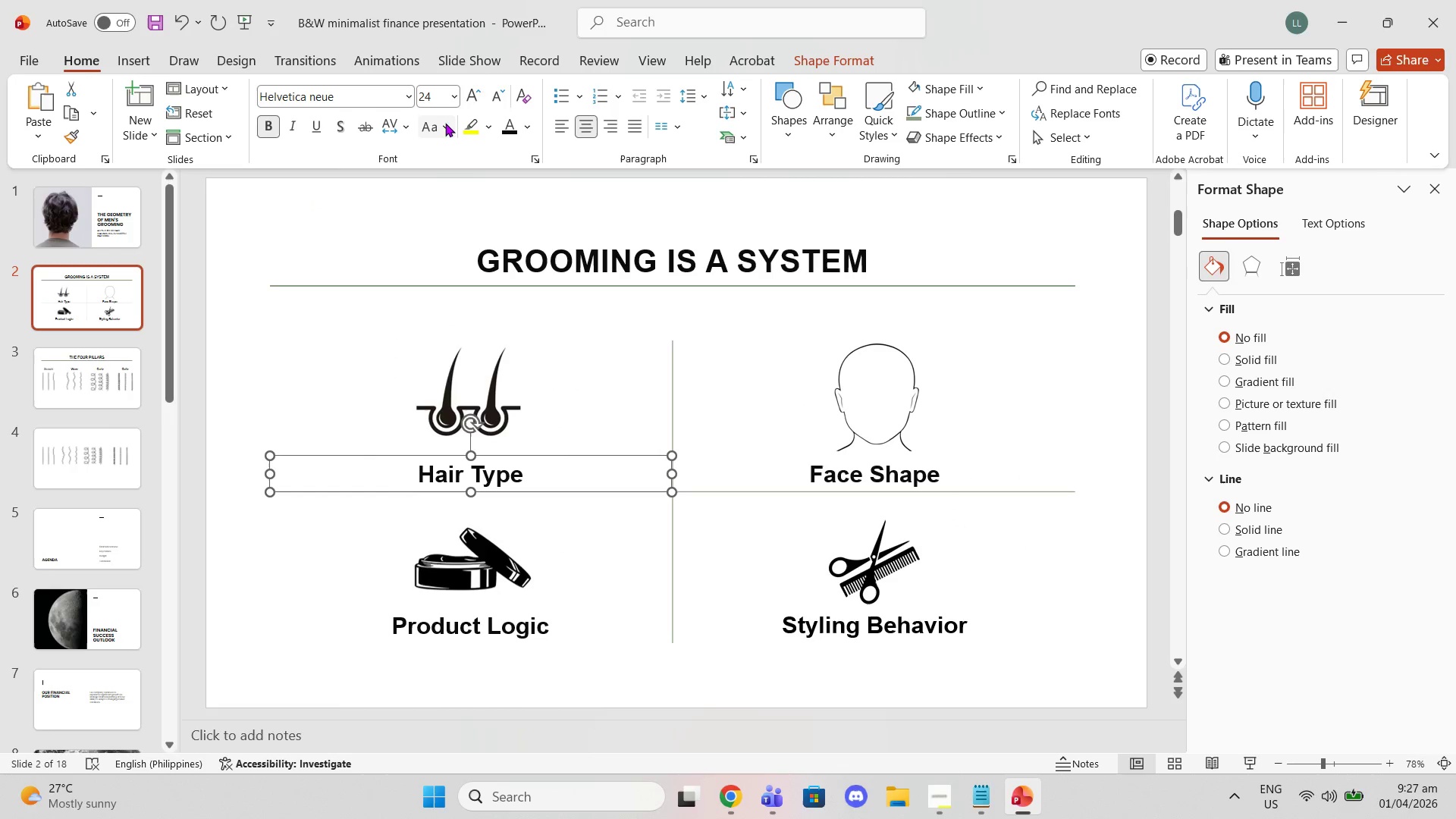 
left_click([441, 124])
 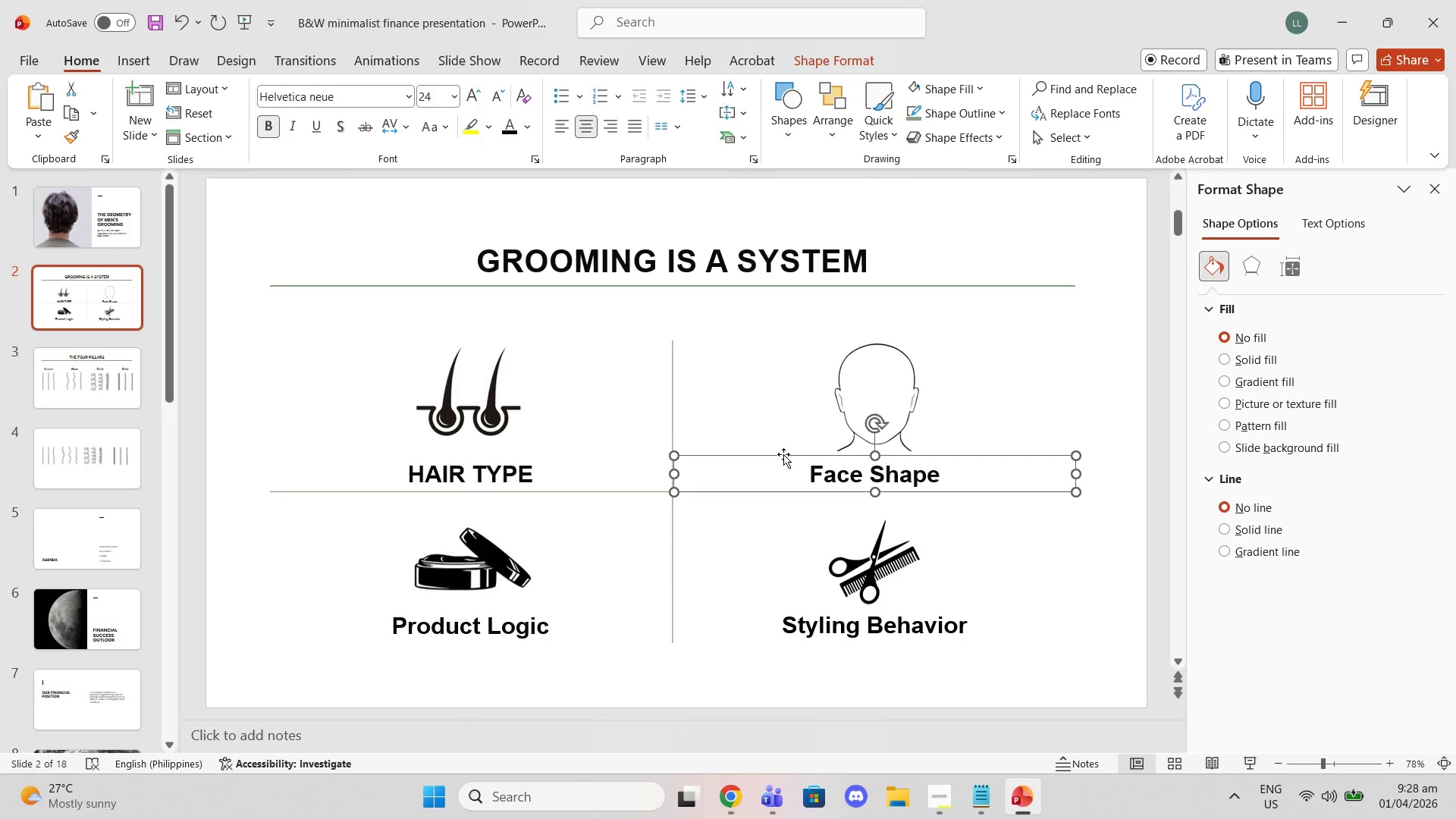 
mouse_move([522, 119])
 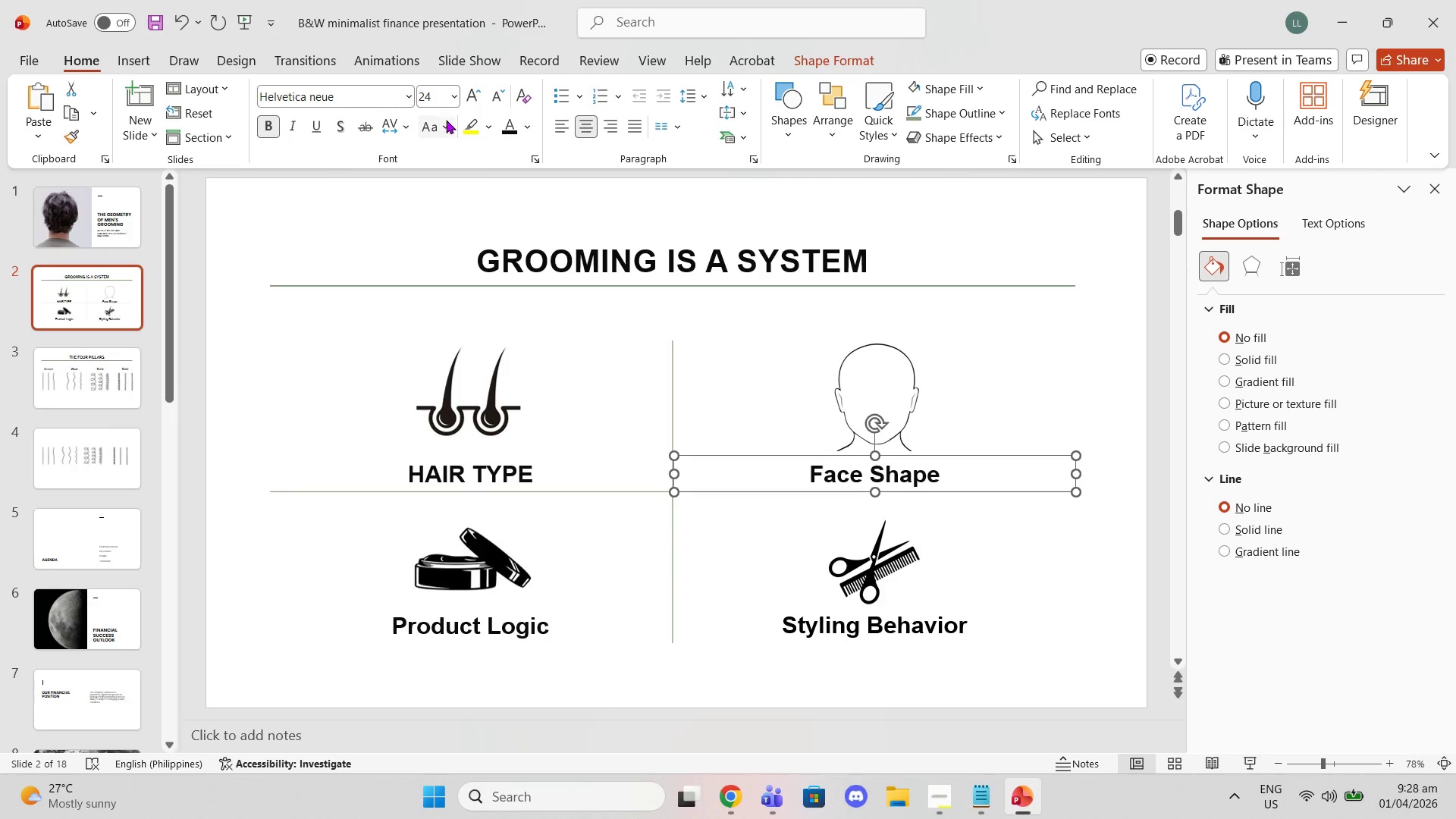 
left_click([446, 120])
 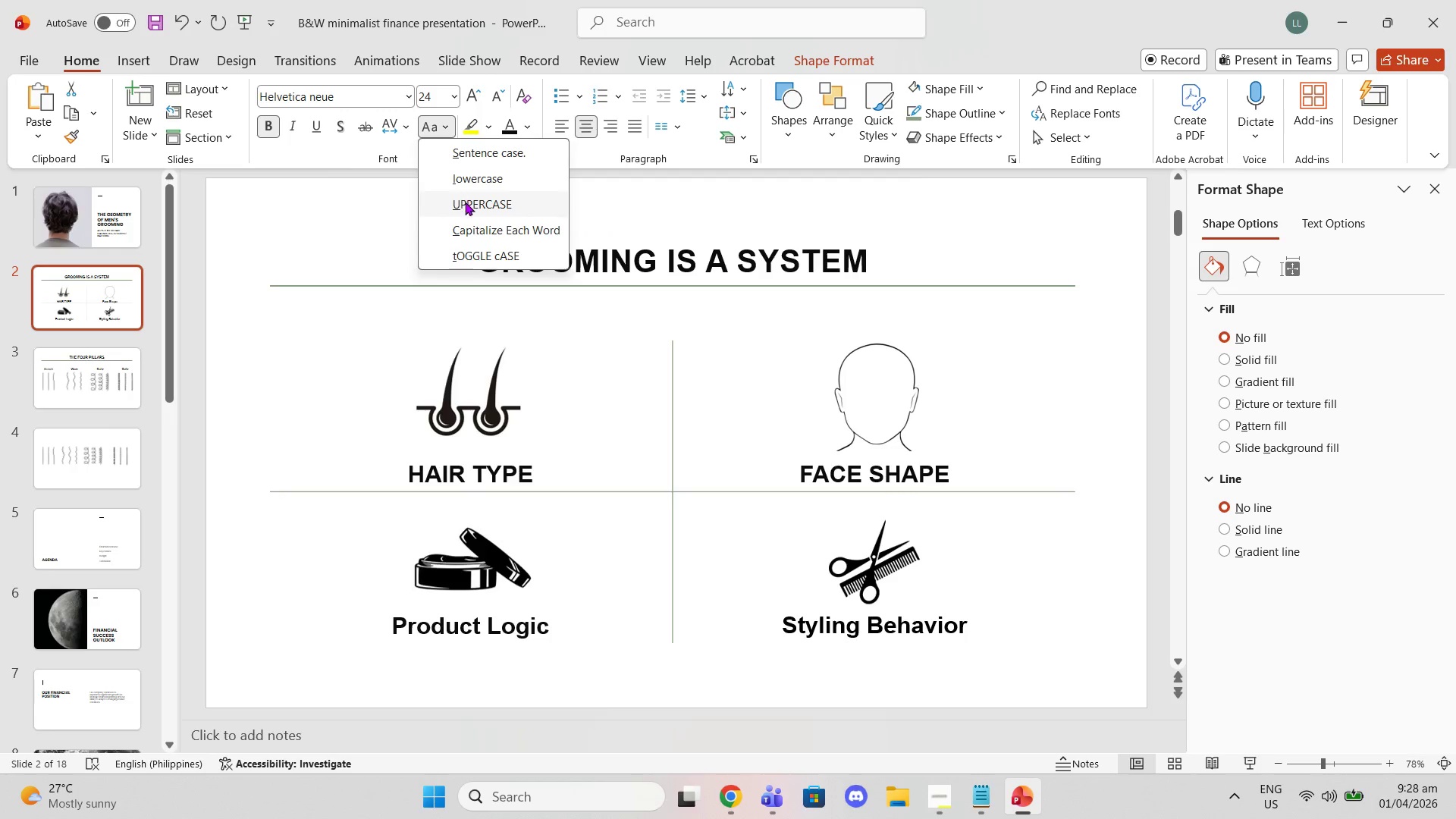 
left_click([466, 202])
 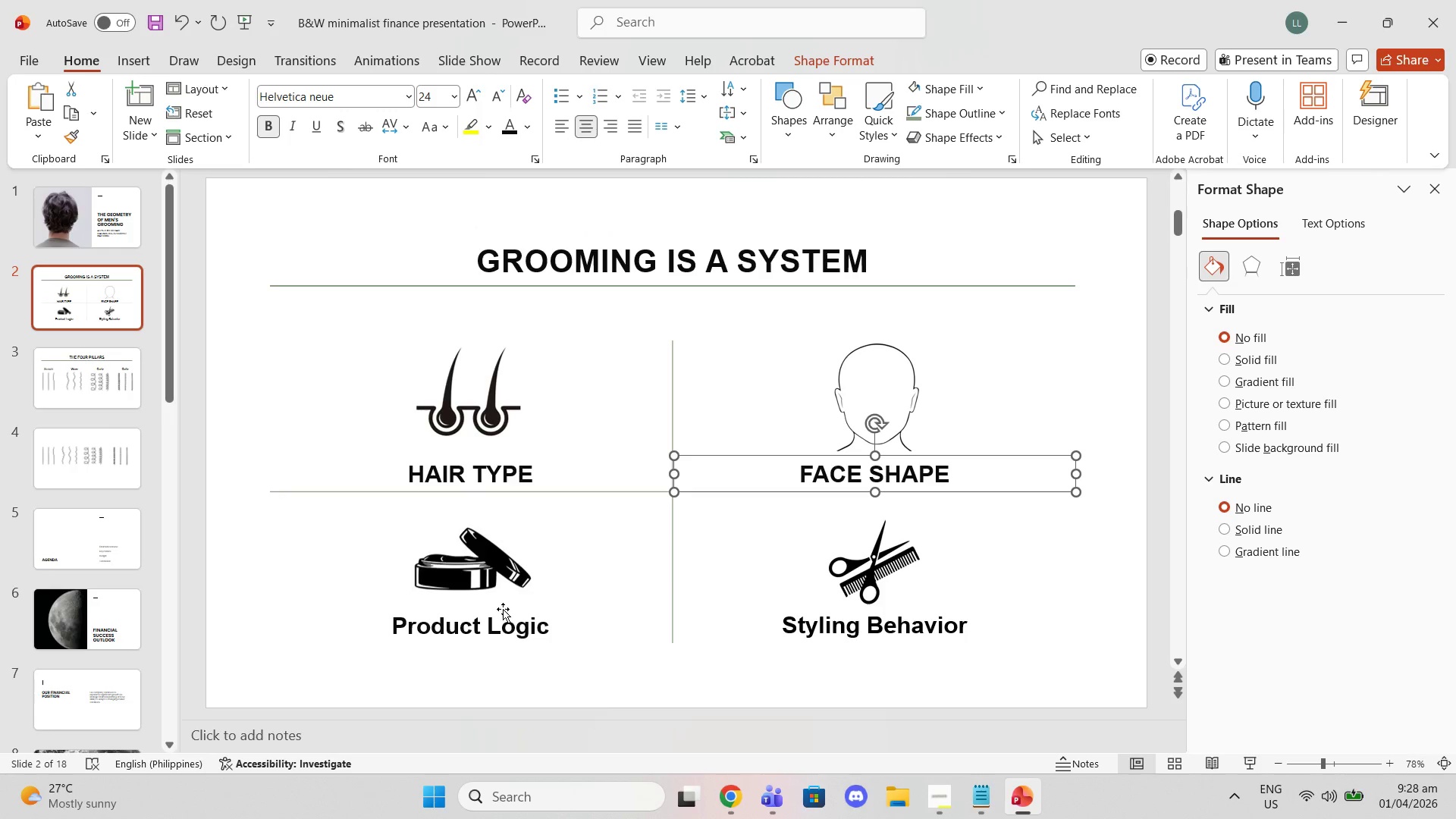 
left_click([503, 609])
 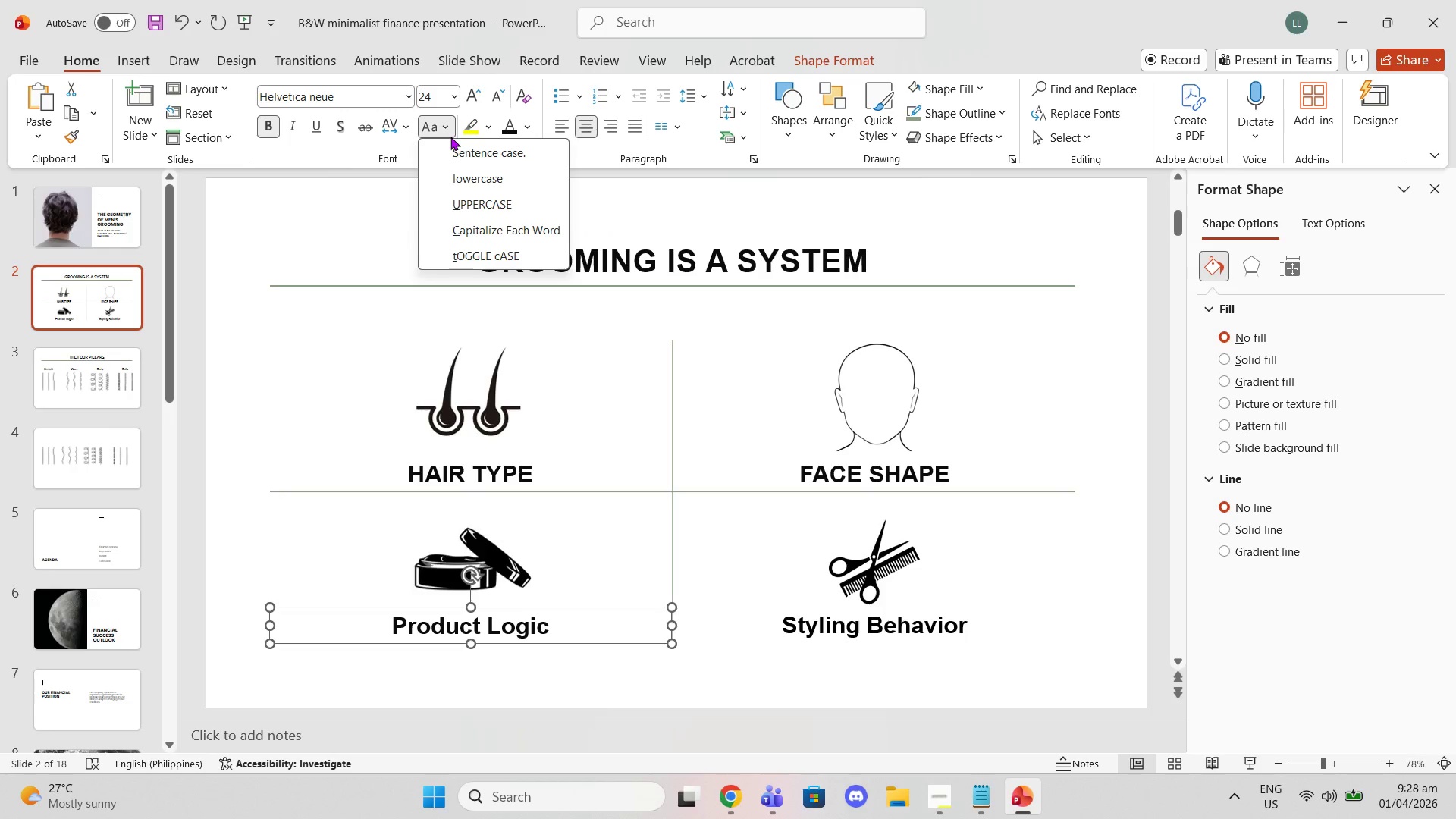 
left_click([466, 200])
 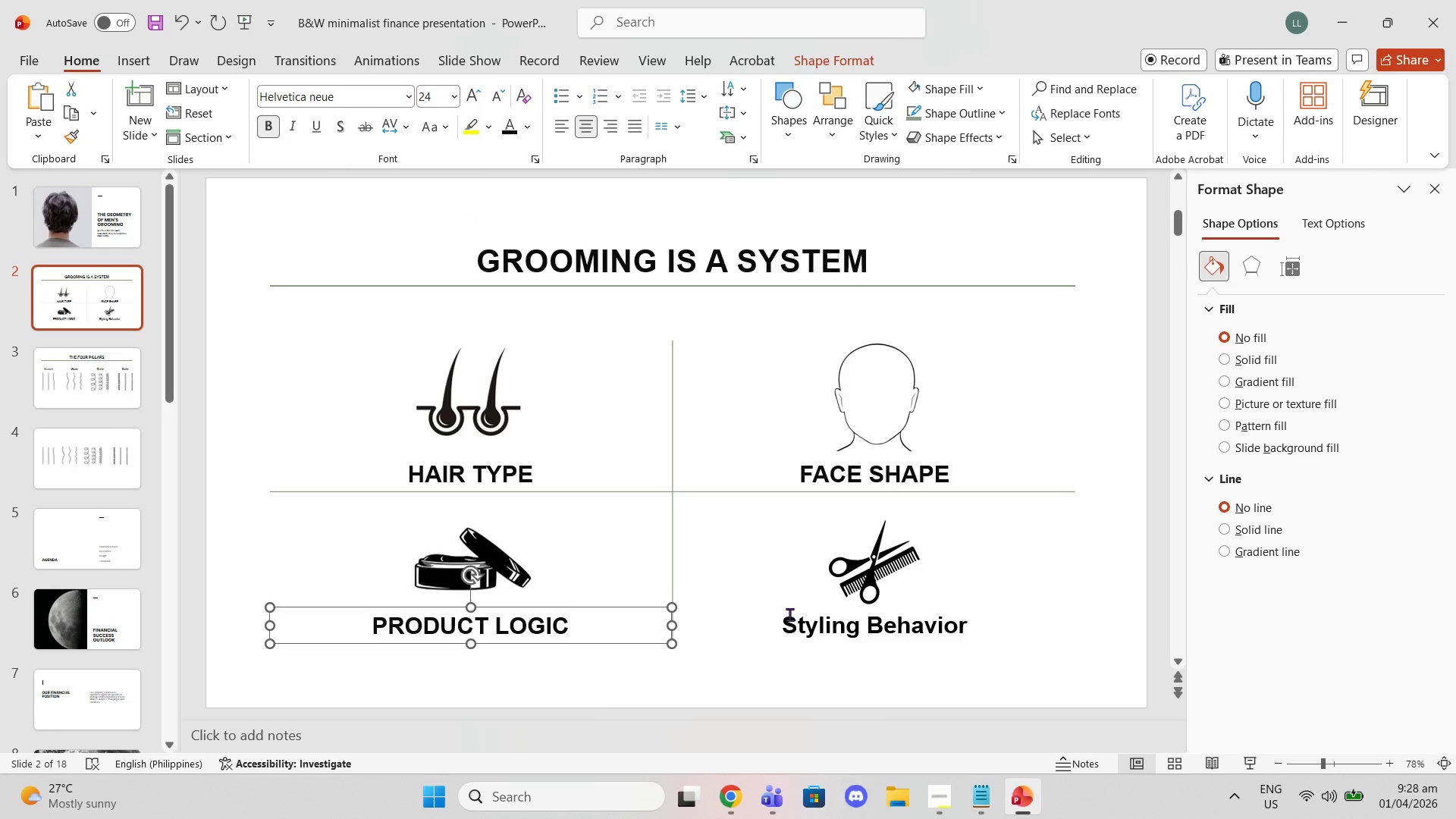 
left_click([789, 620])
 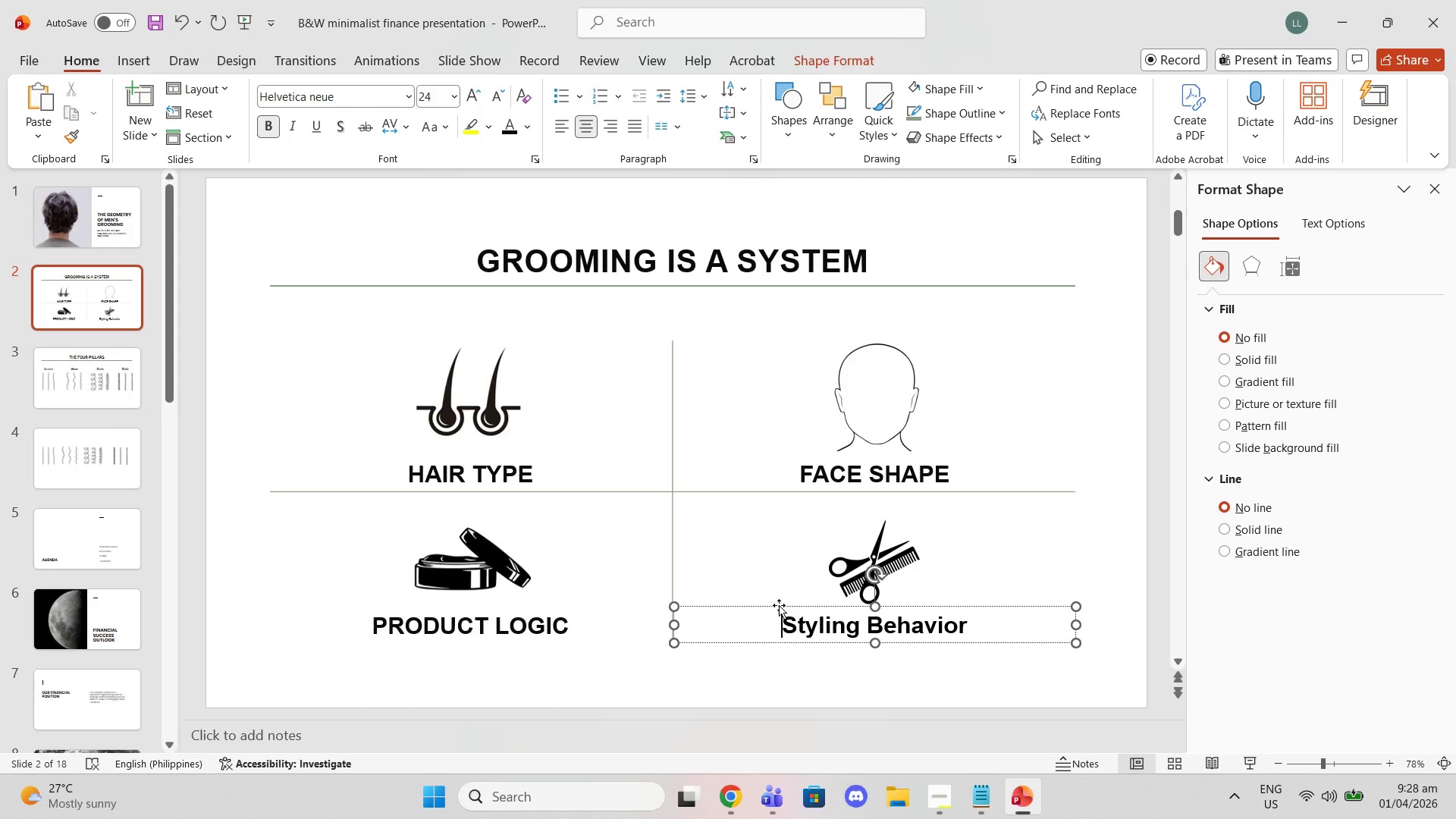 
left_click([779, 605])
 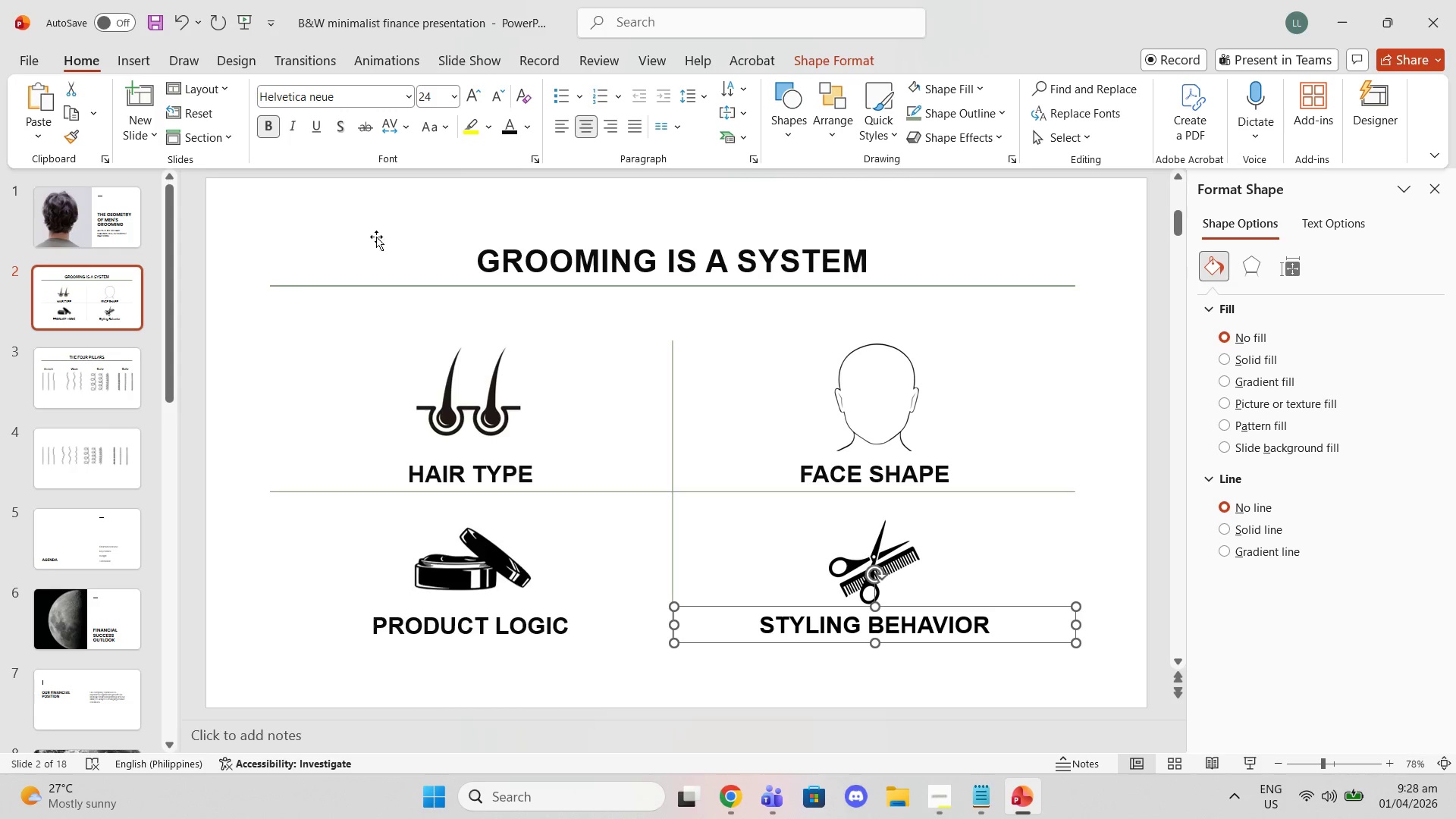 
left_click([66, 382])
 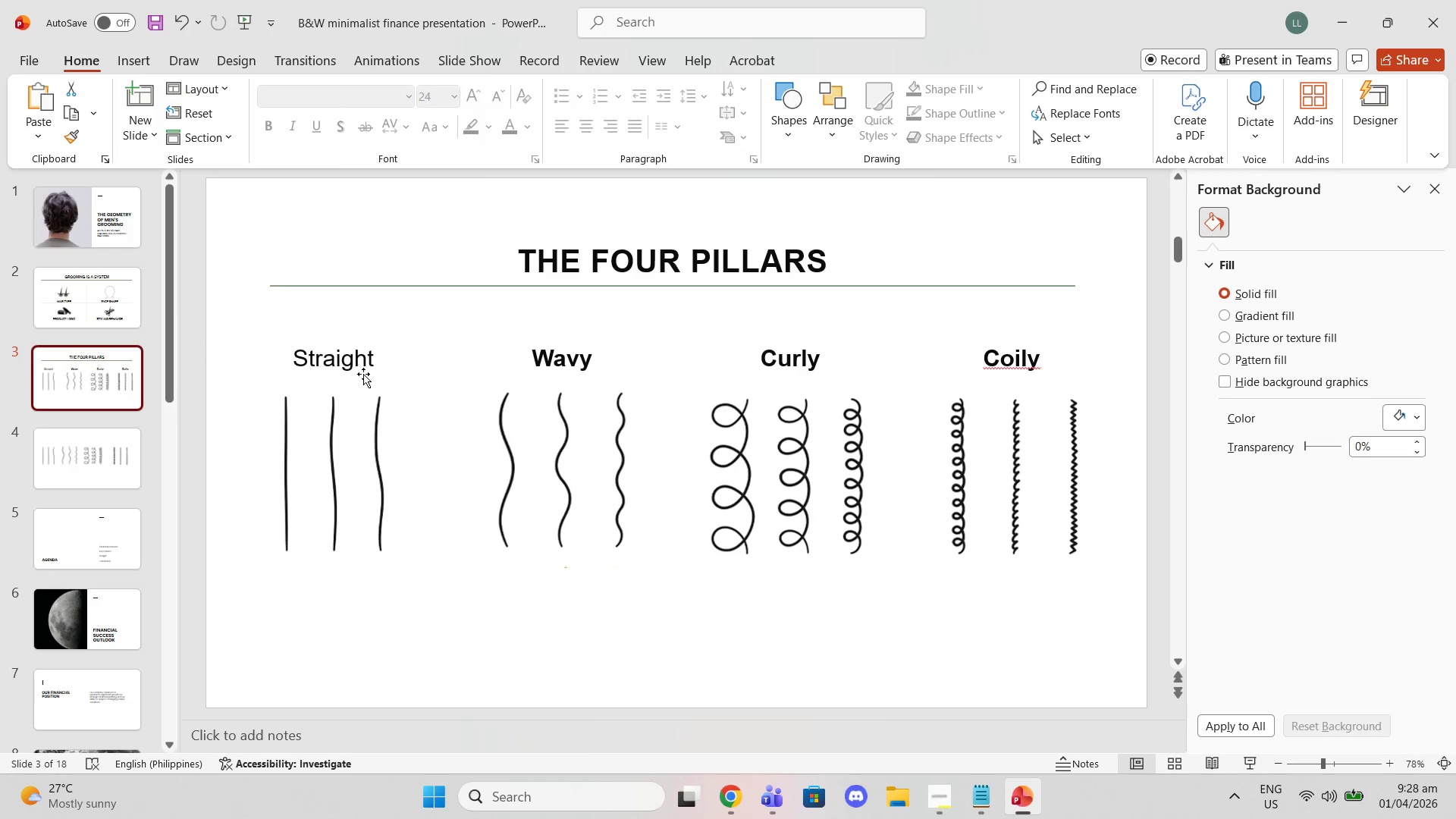 
left_click([360, 363])
 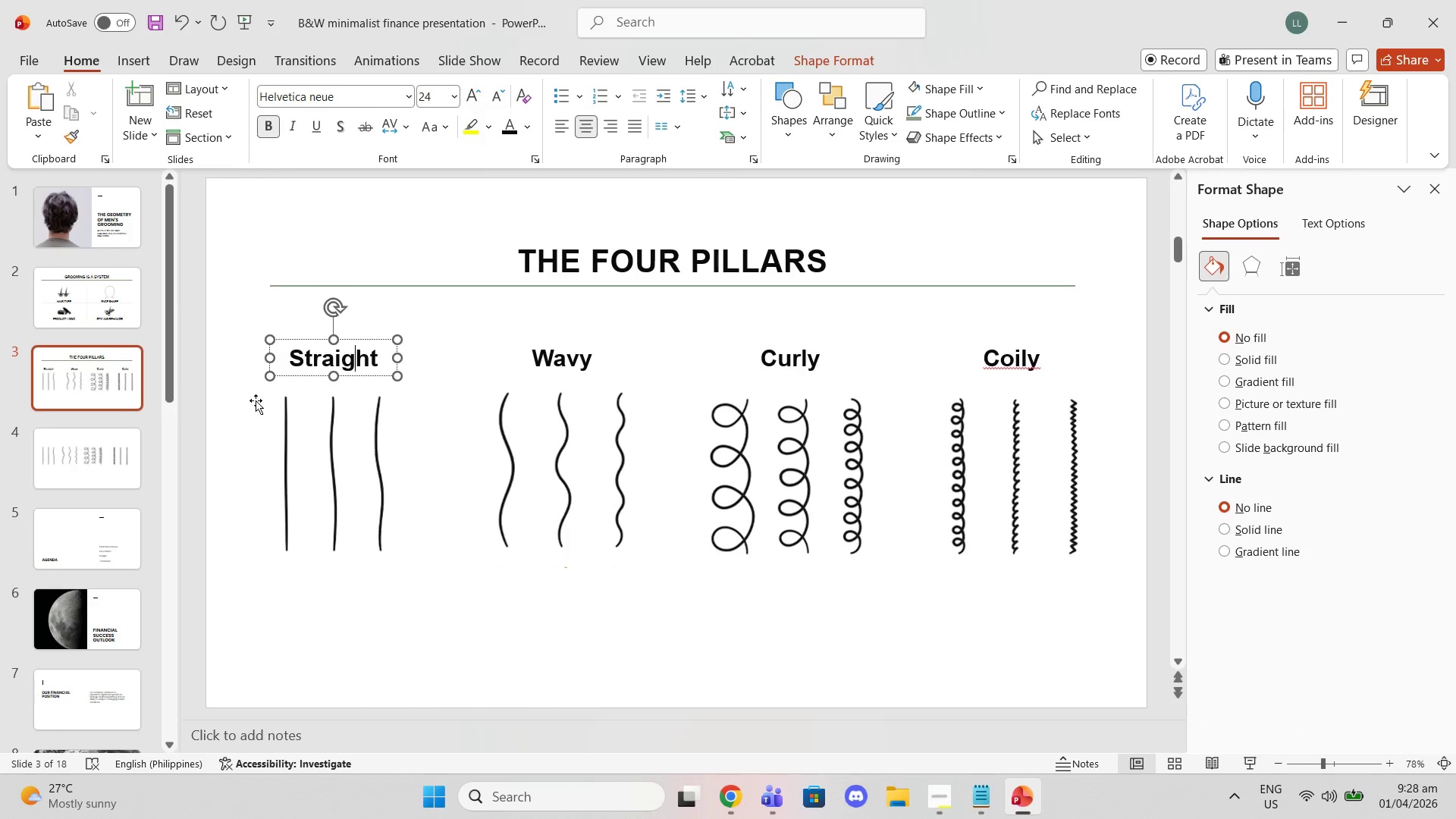 
left_click([203, 372])
 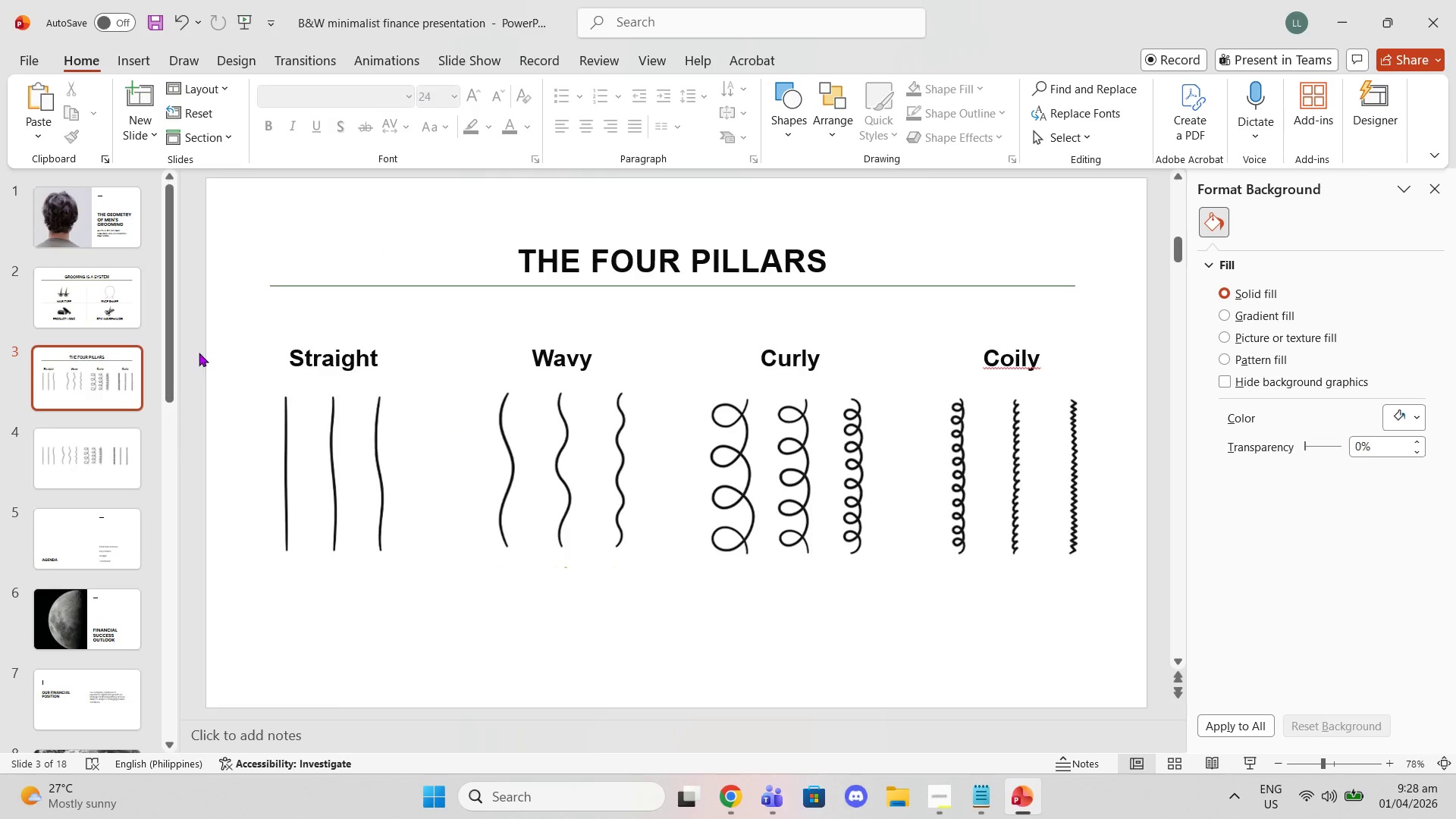 
left_click_drag(start_coordinate=[199, 353], to_coordinate=[1056, 354])
 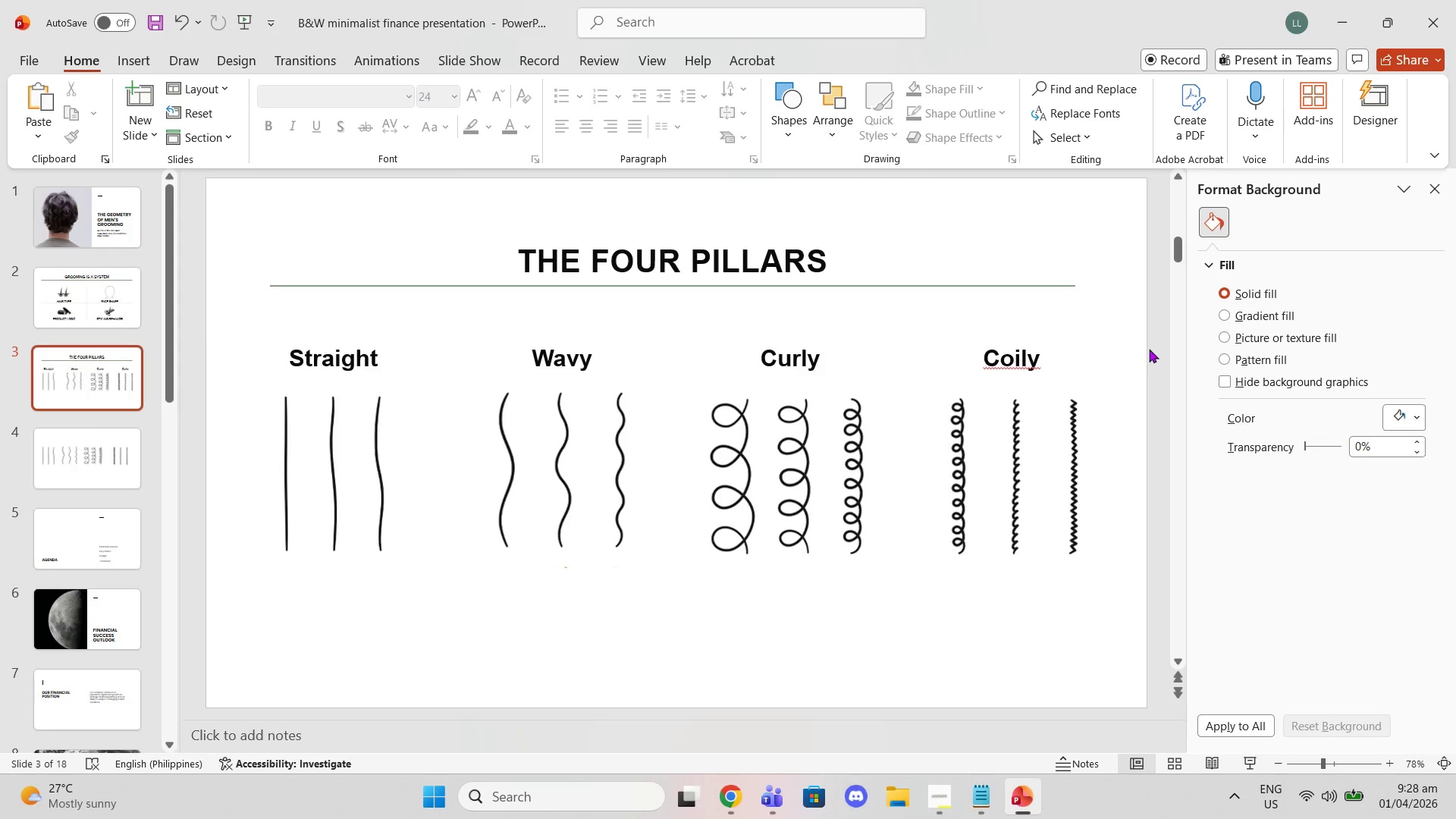 
left_click_drag(start_coordinate=[1156, 338], to_coordinate=[284, 371])
 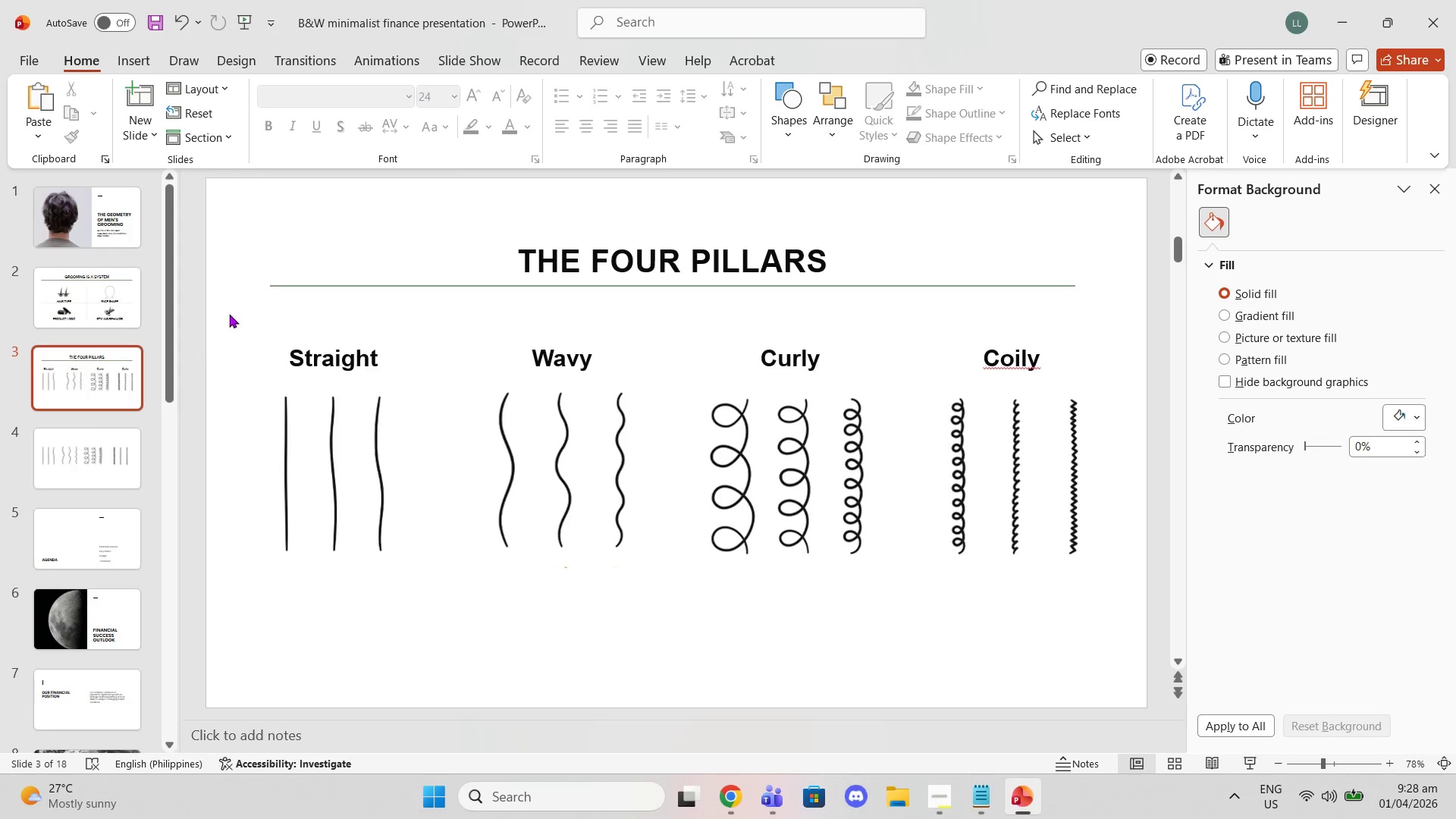 
left_click_drag(start_coordinate=[229, 314], to_coordinate=[1114, 374])
 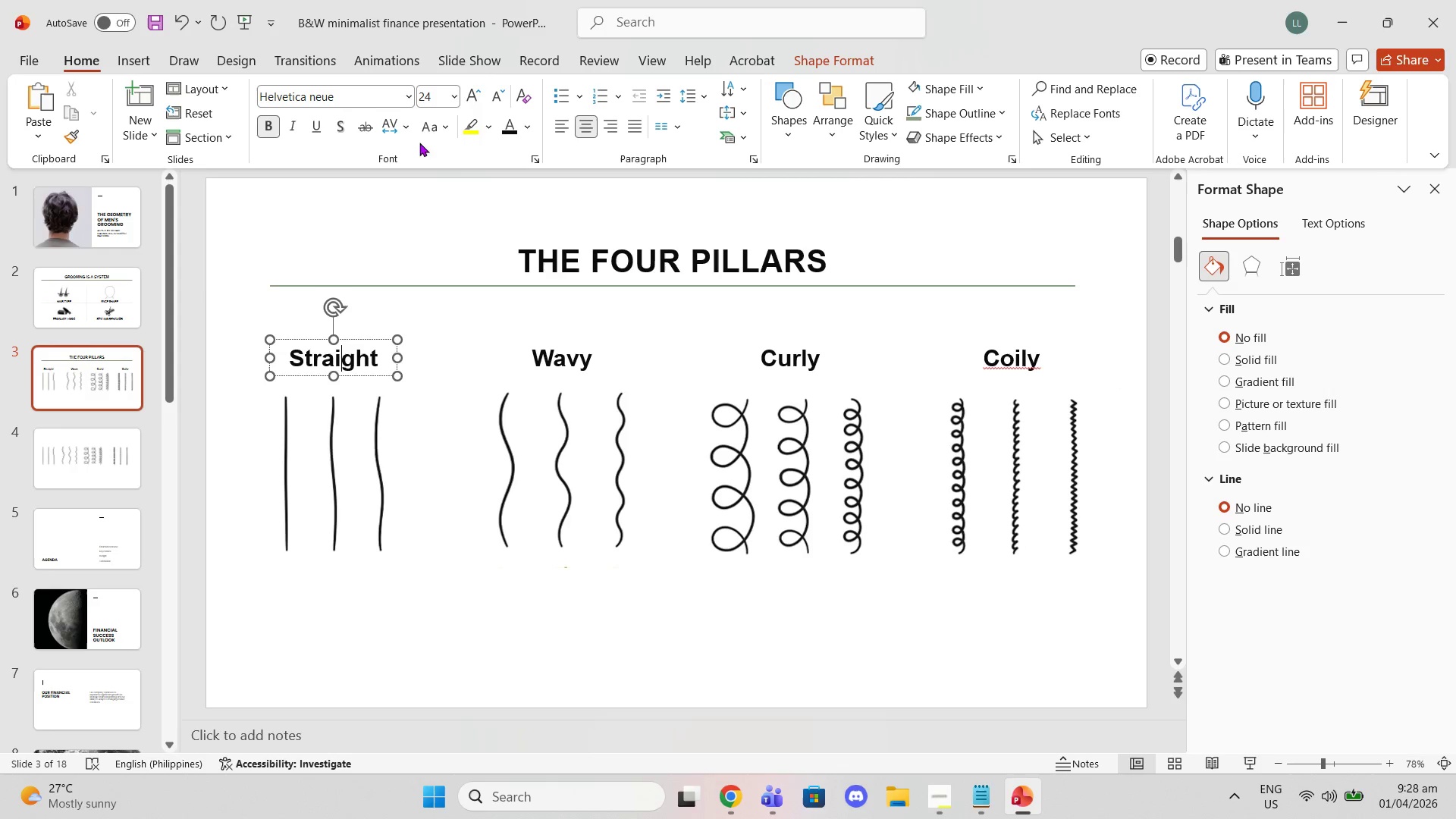 
left_click([438, 124])
 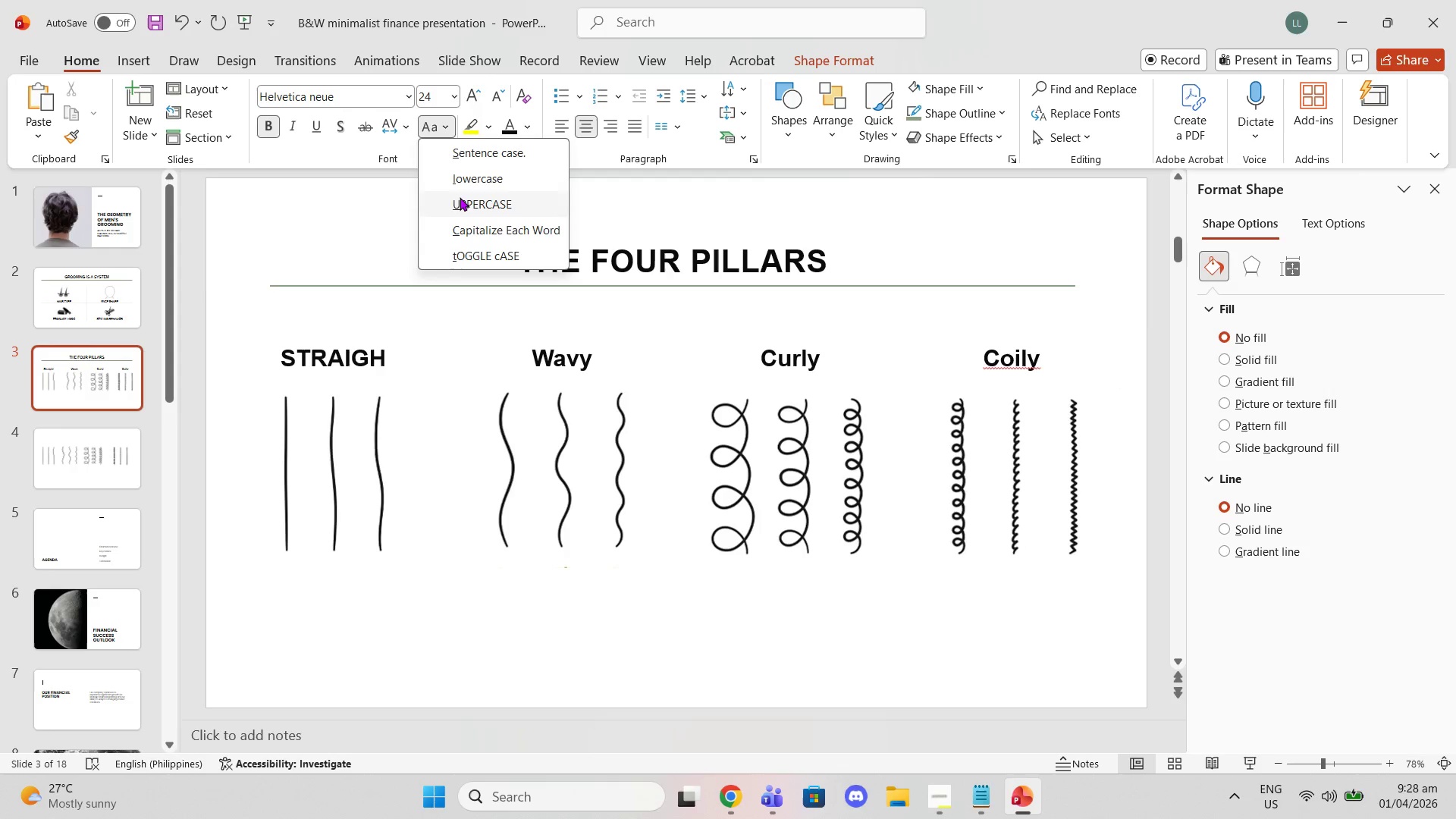 
left_click([463, 202])
 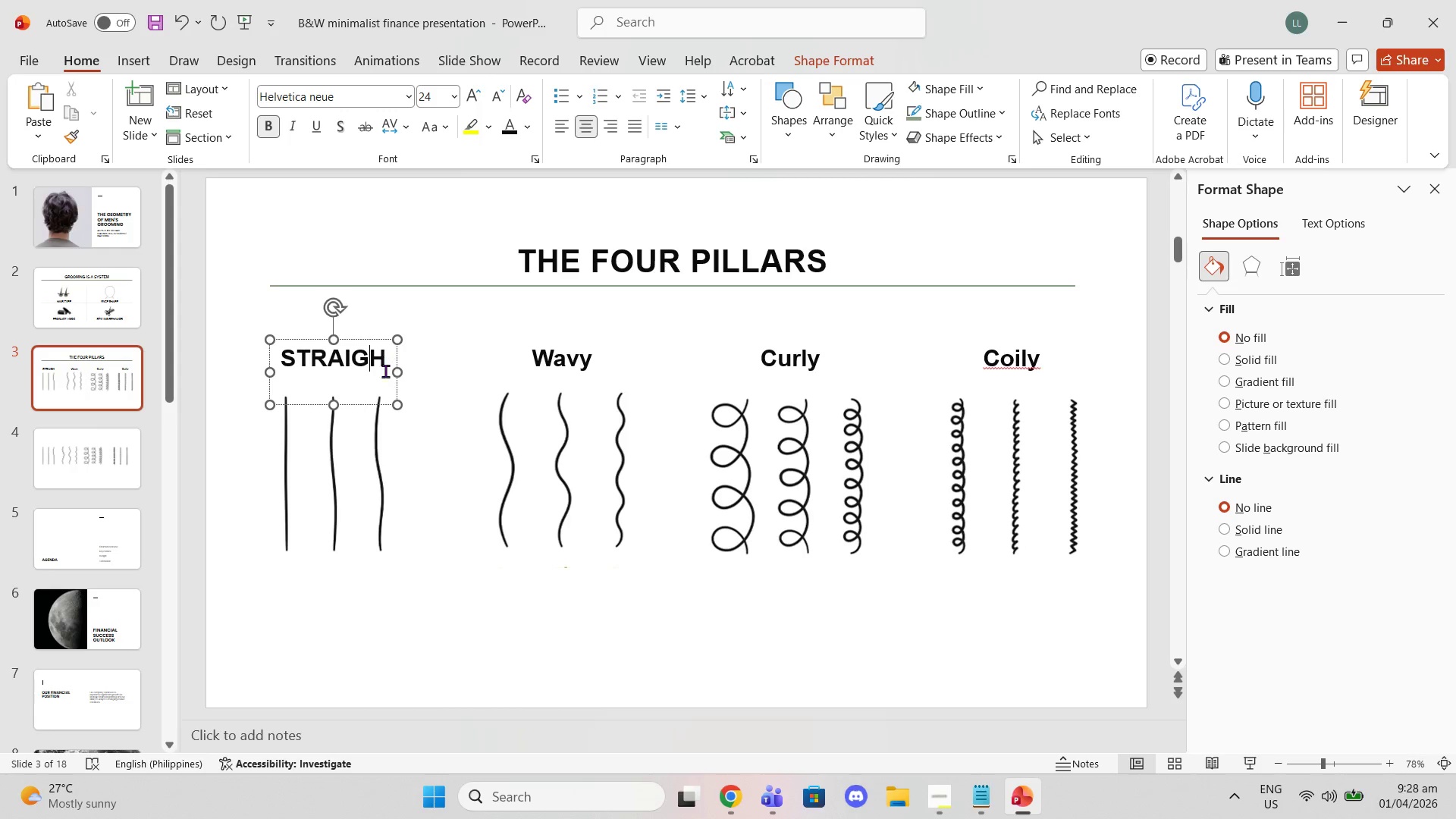 
key(ArrowRight)
 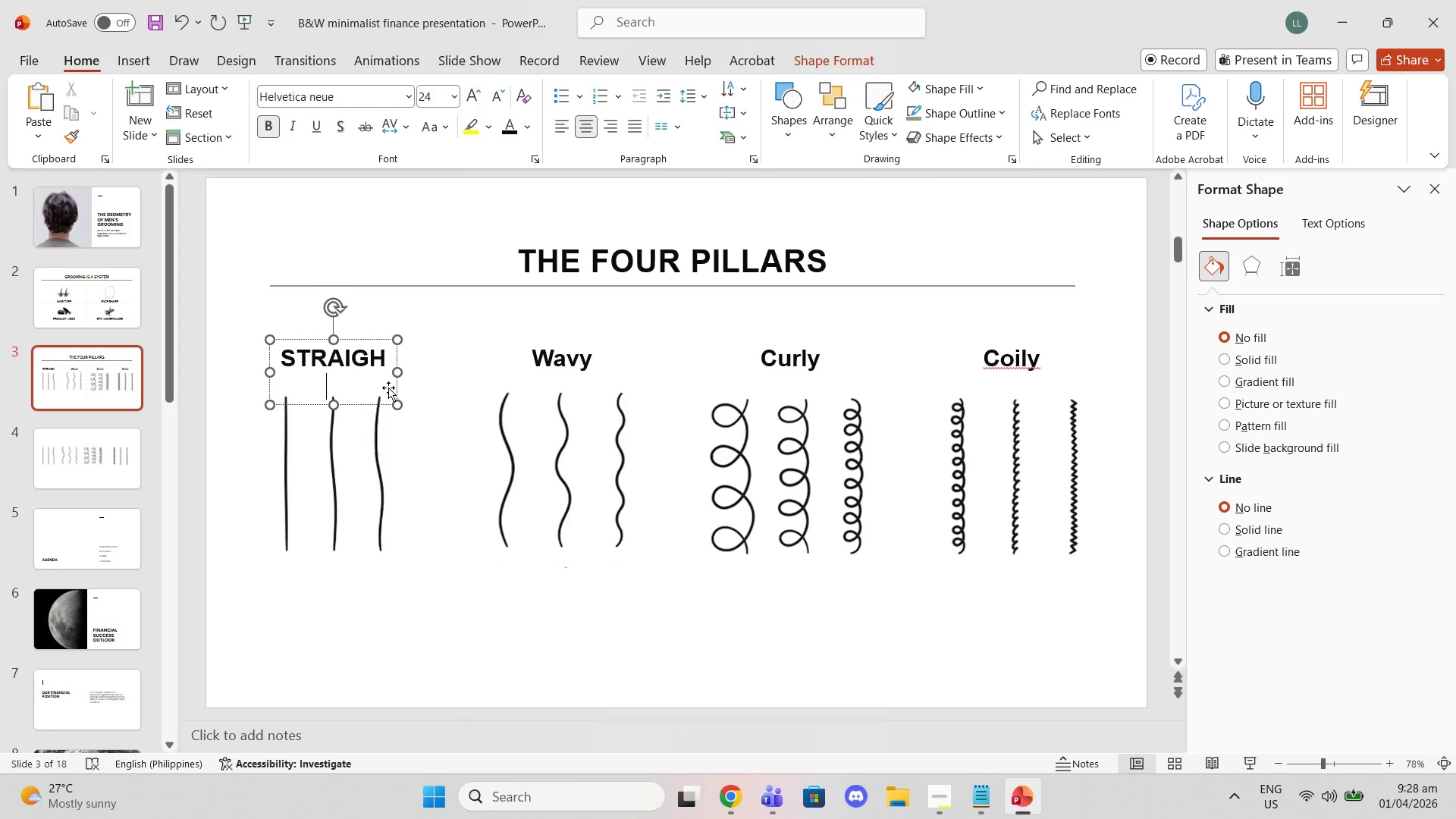 
key(Shift+T)
 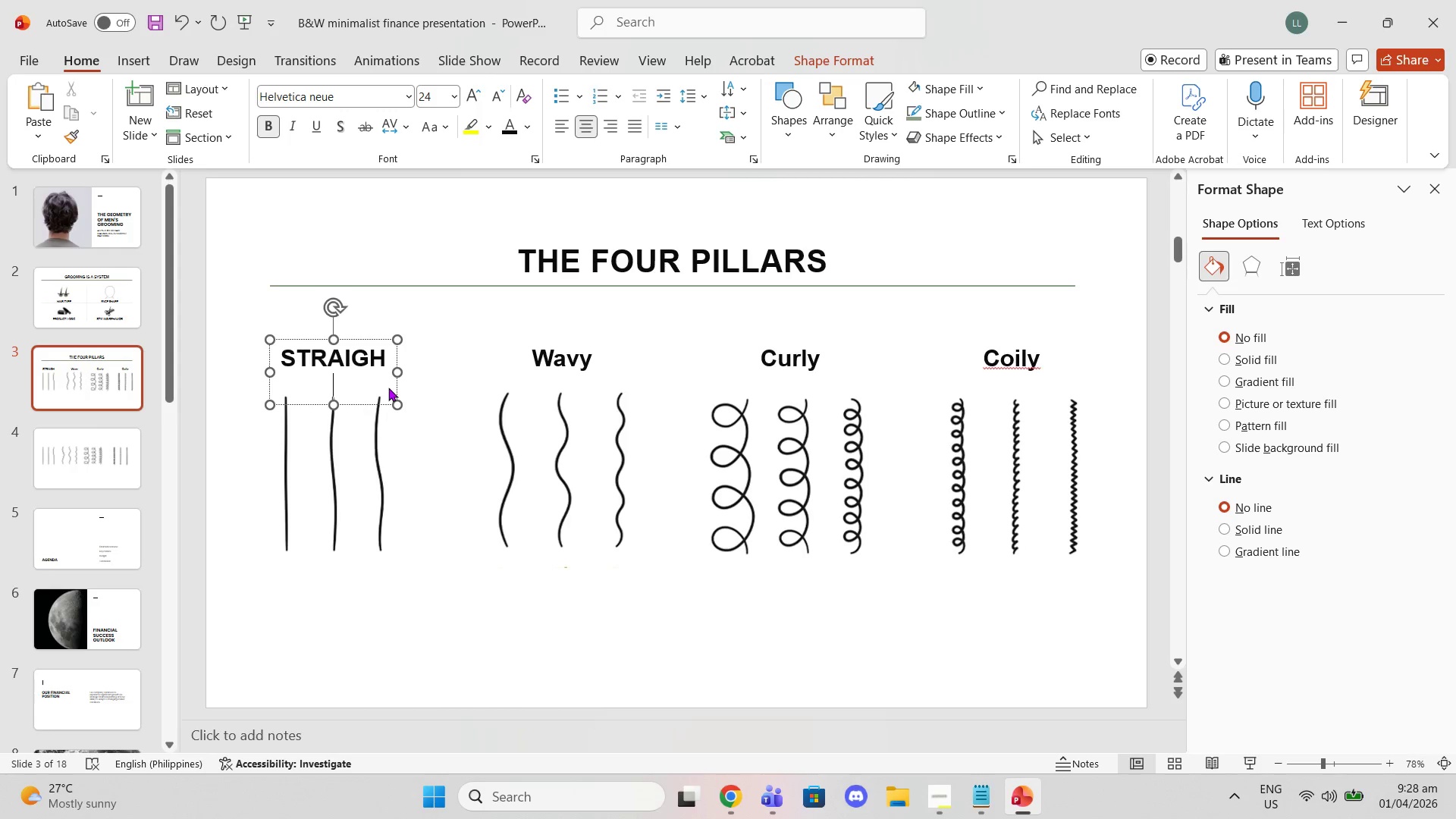 
key(Backspace)
 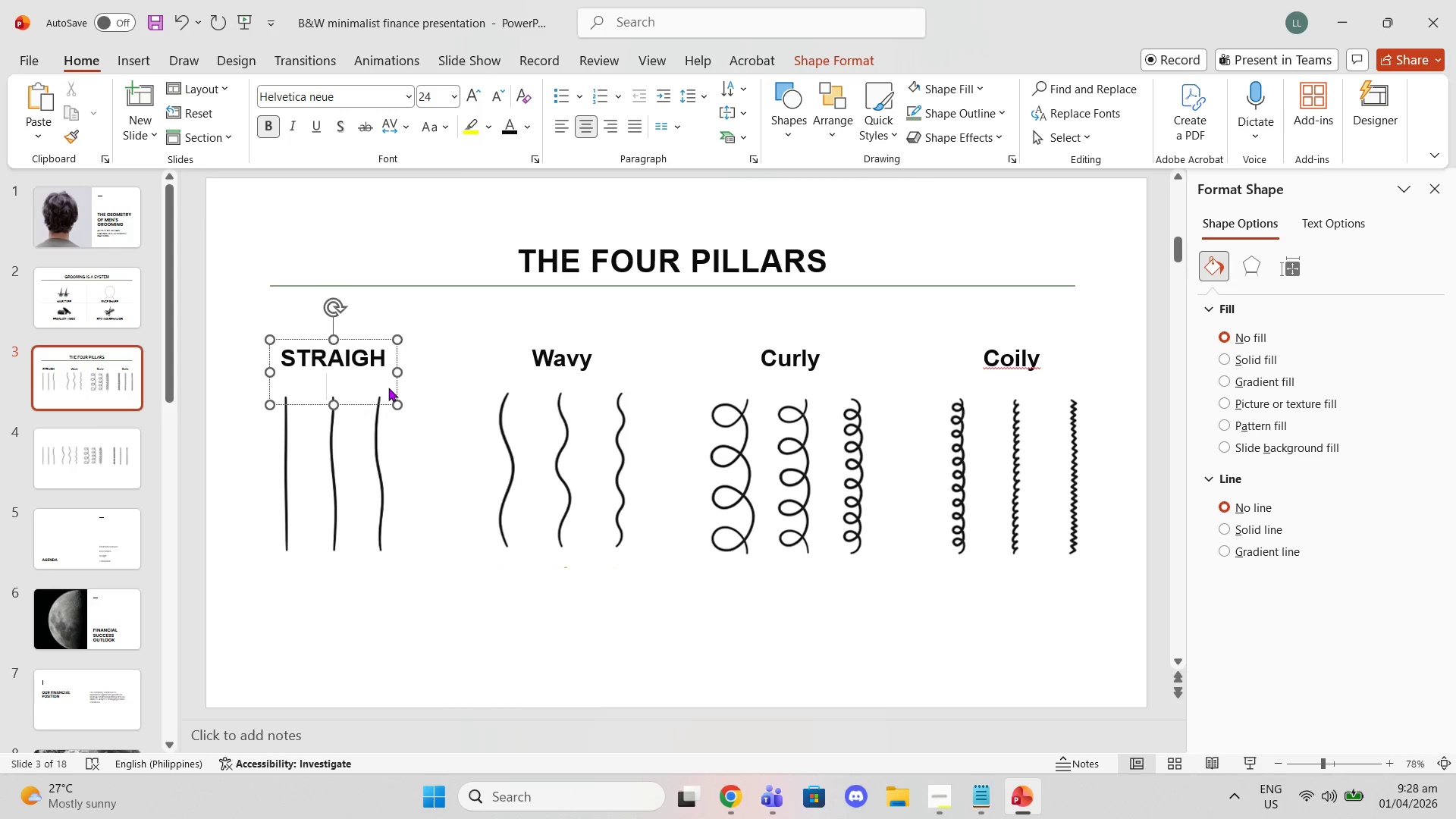 
key(Backspace)
 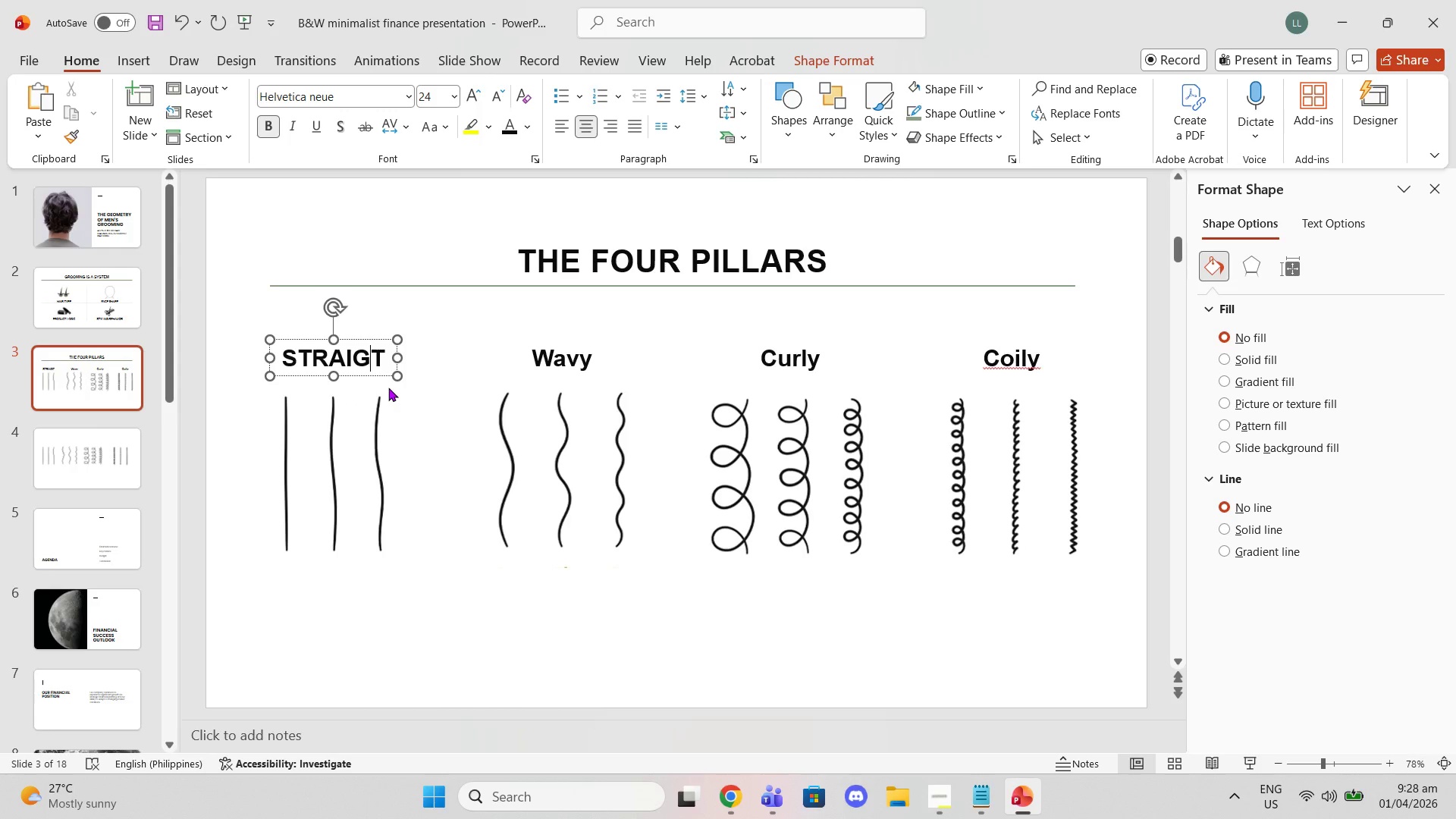 
key(H)
 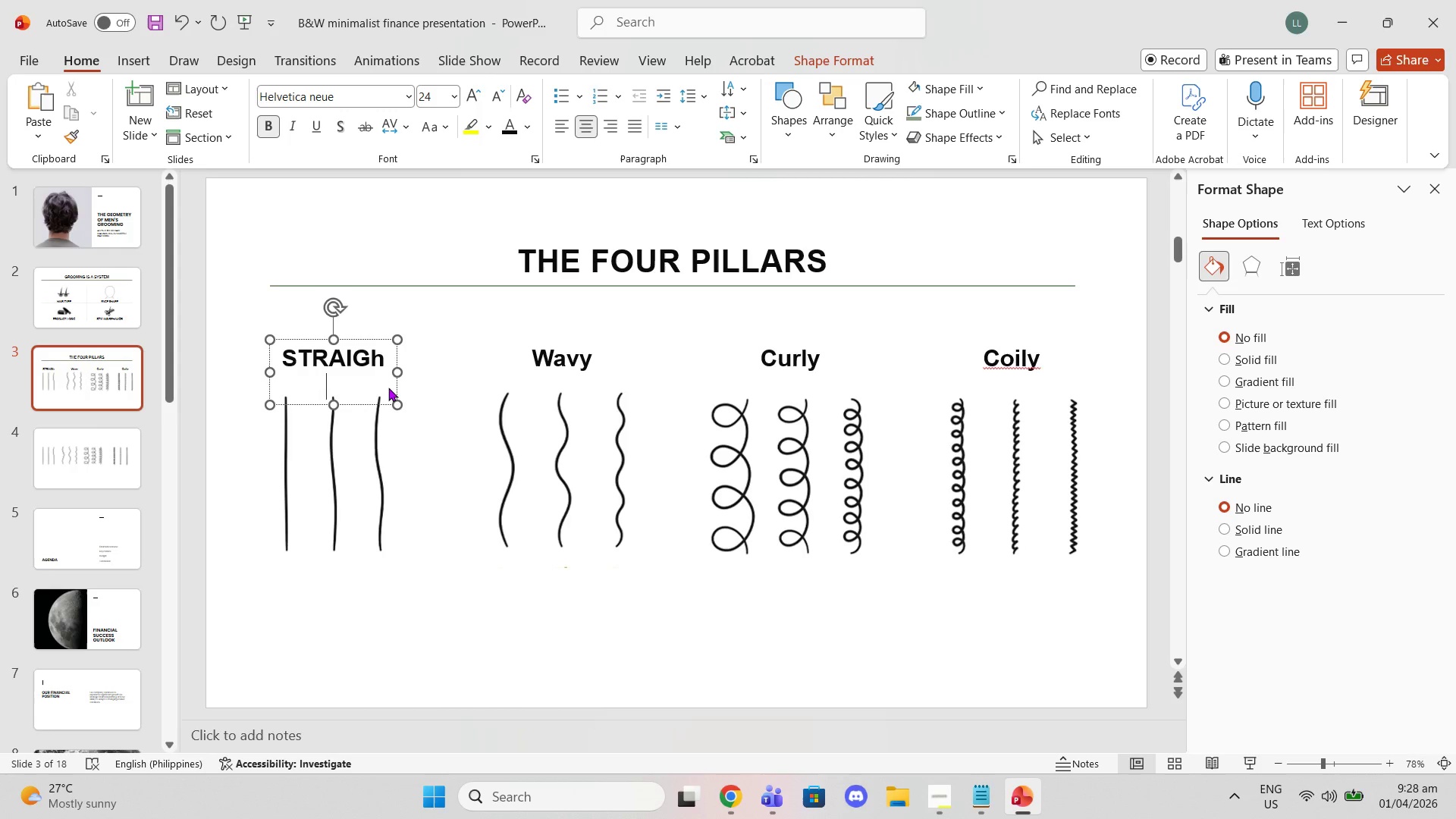 
key(Backspace)
 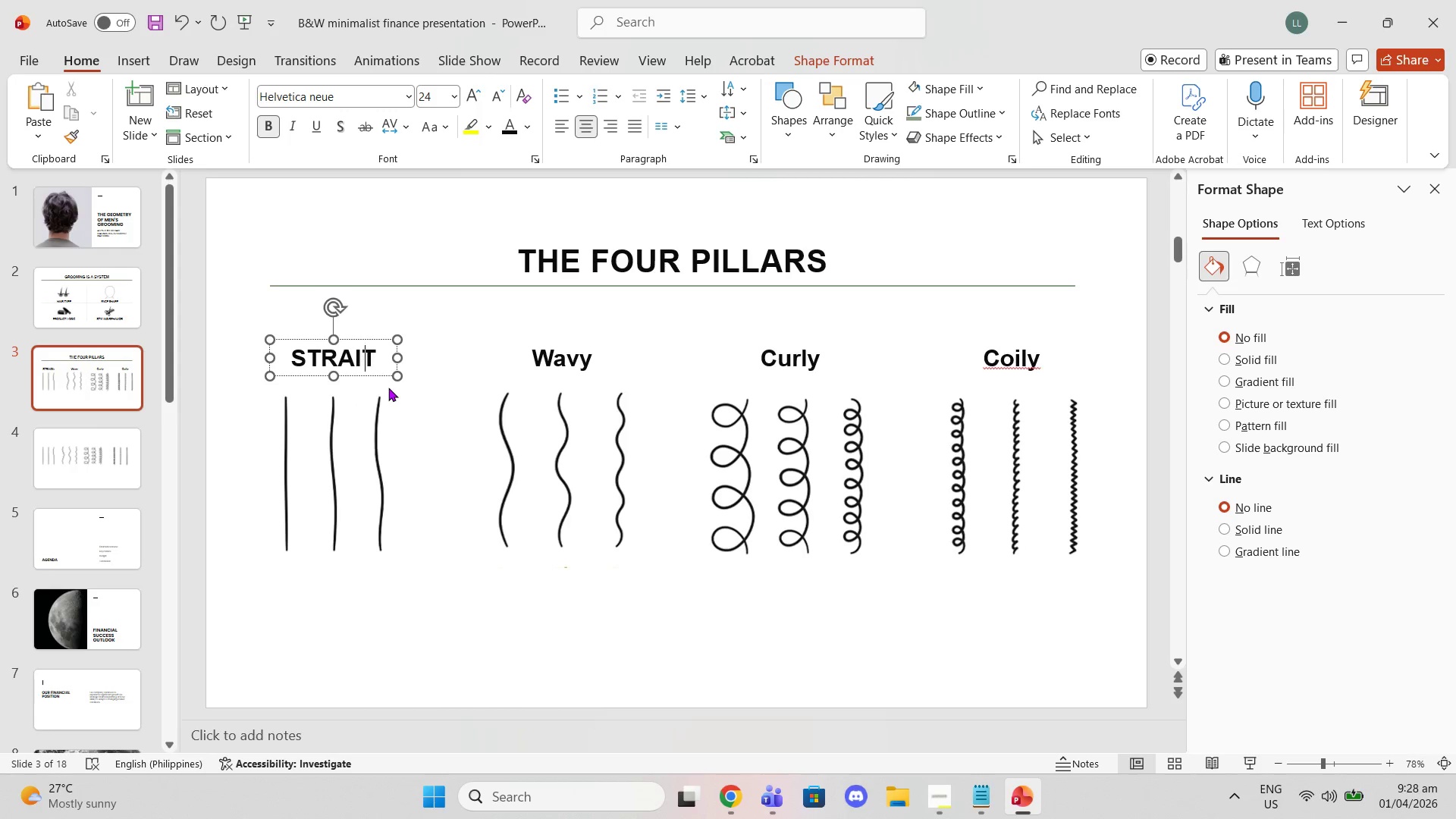 
key(Backspace)
 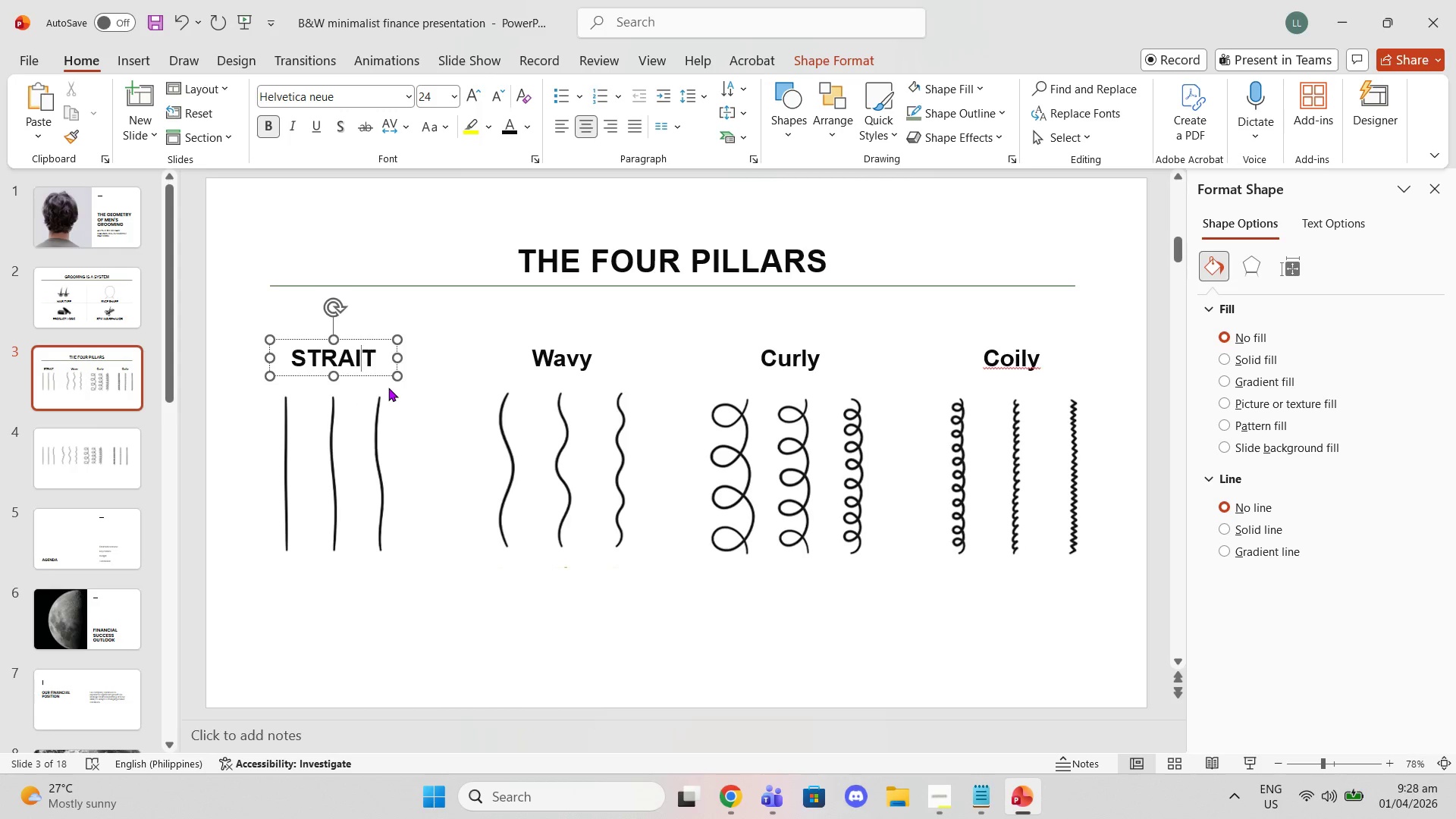 
key(ArrowRight)
 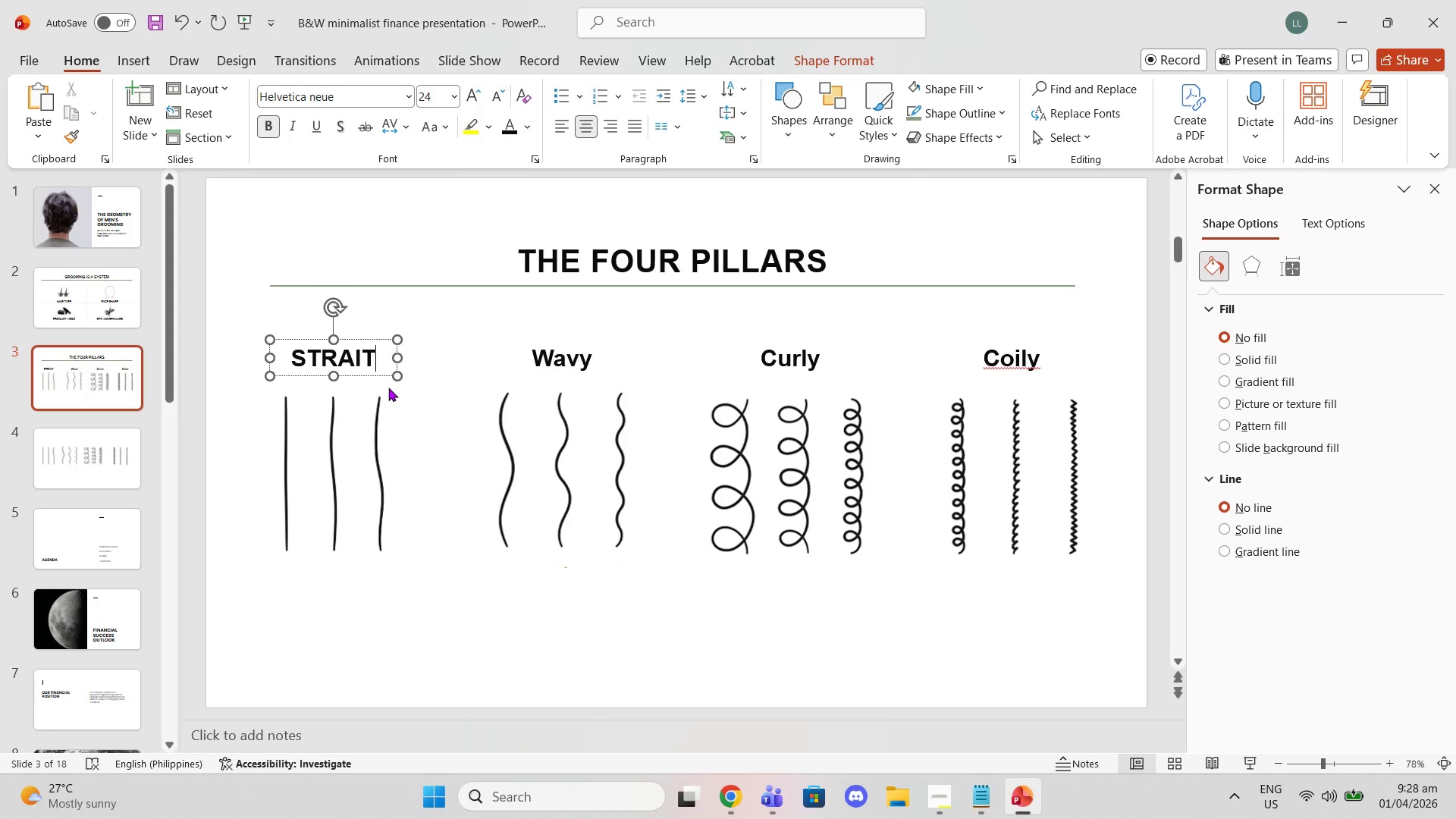 
key(Backspace)
key(Backspace)
type(ight)
key(Backspace)
key(Backspace)
key(Backspace)
key(Backspace)
type(ight)
 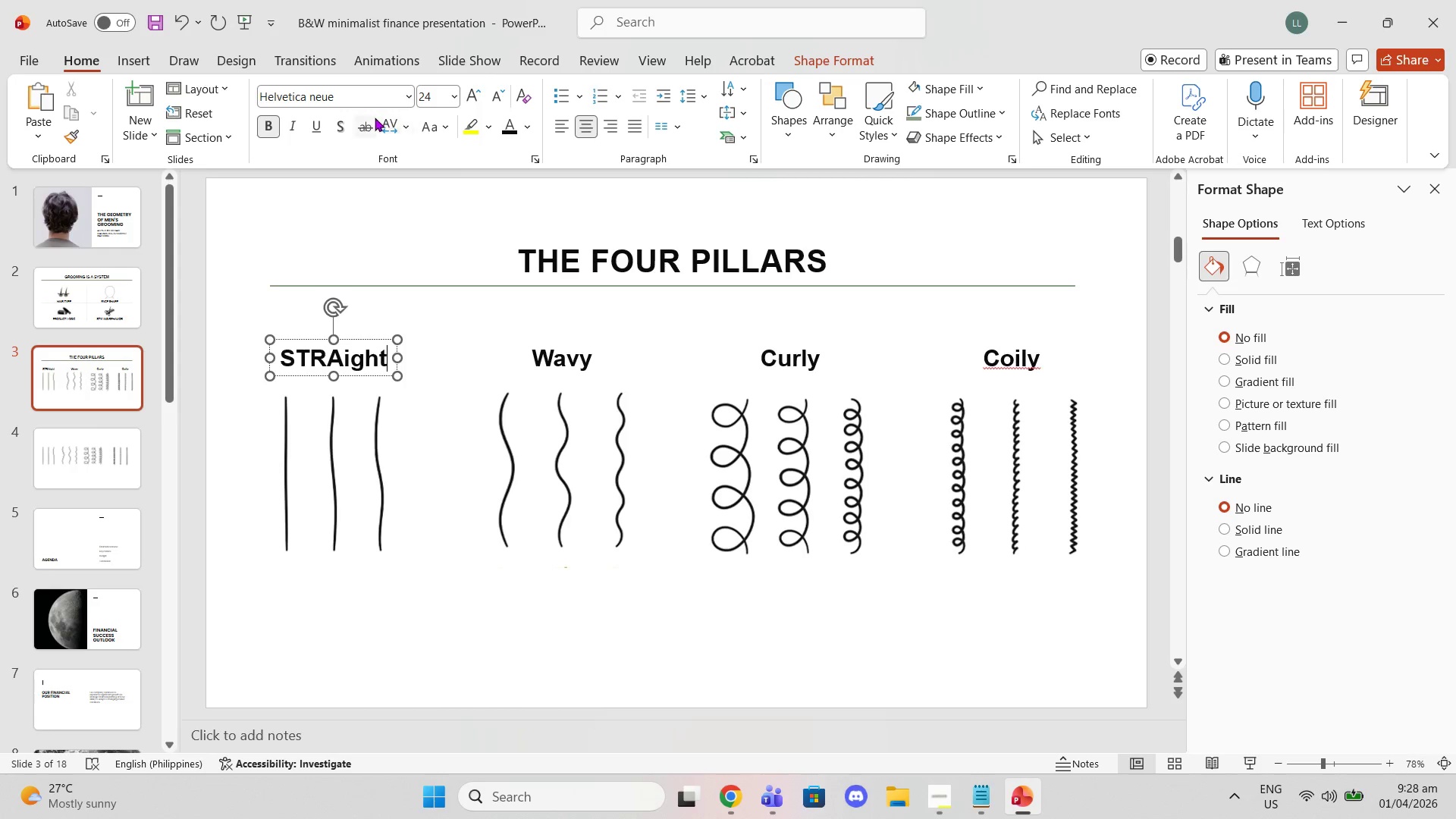 
left_click([441, 123])
 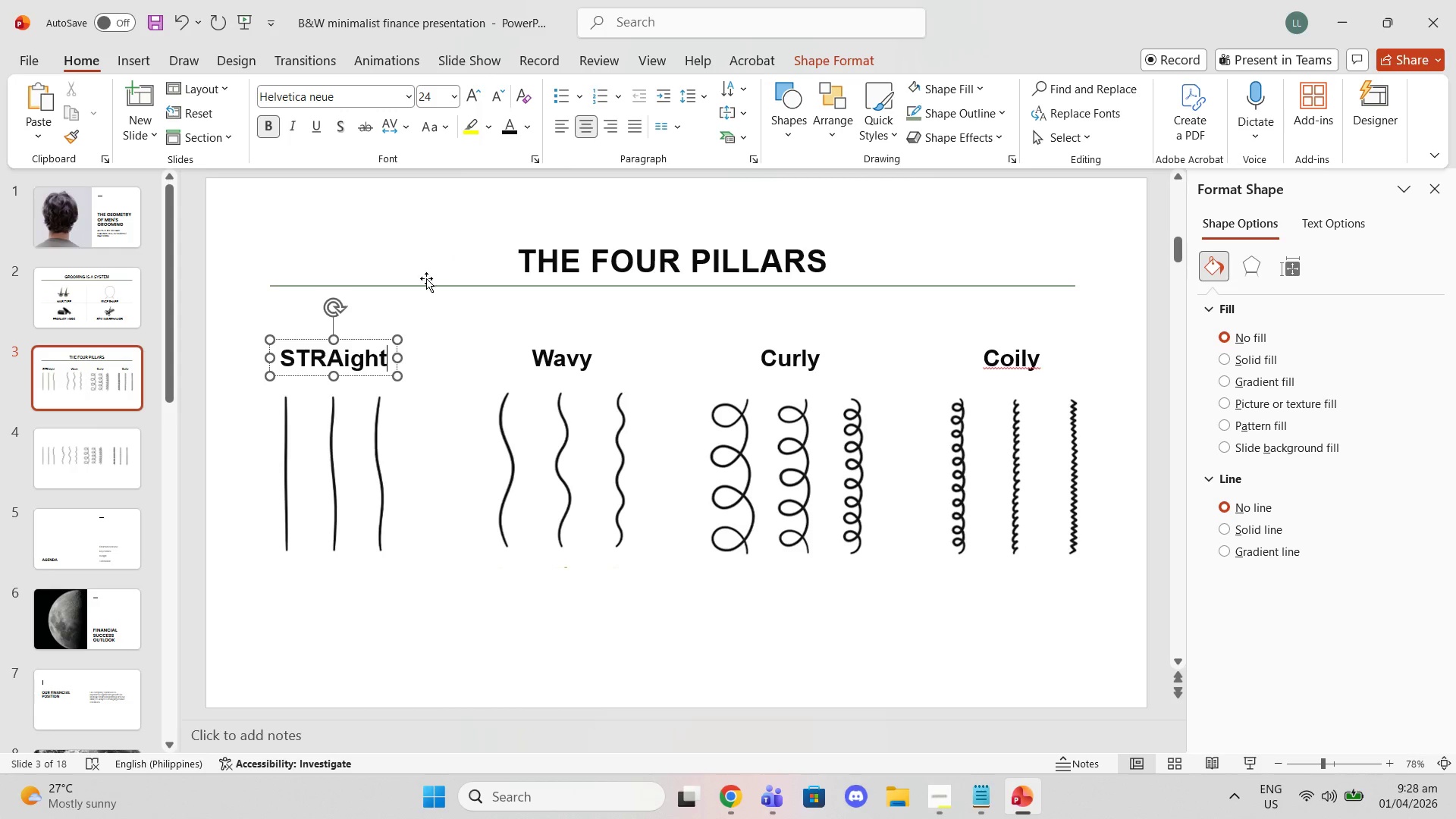 
left_click([196, 352])
 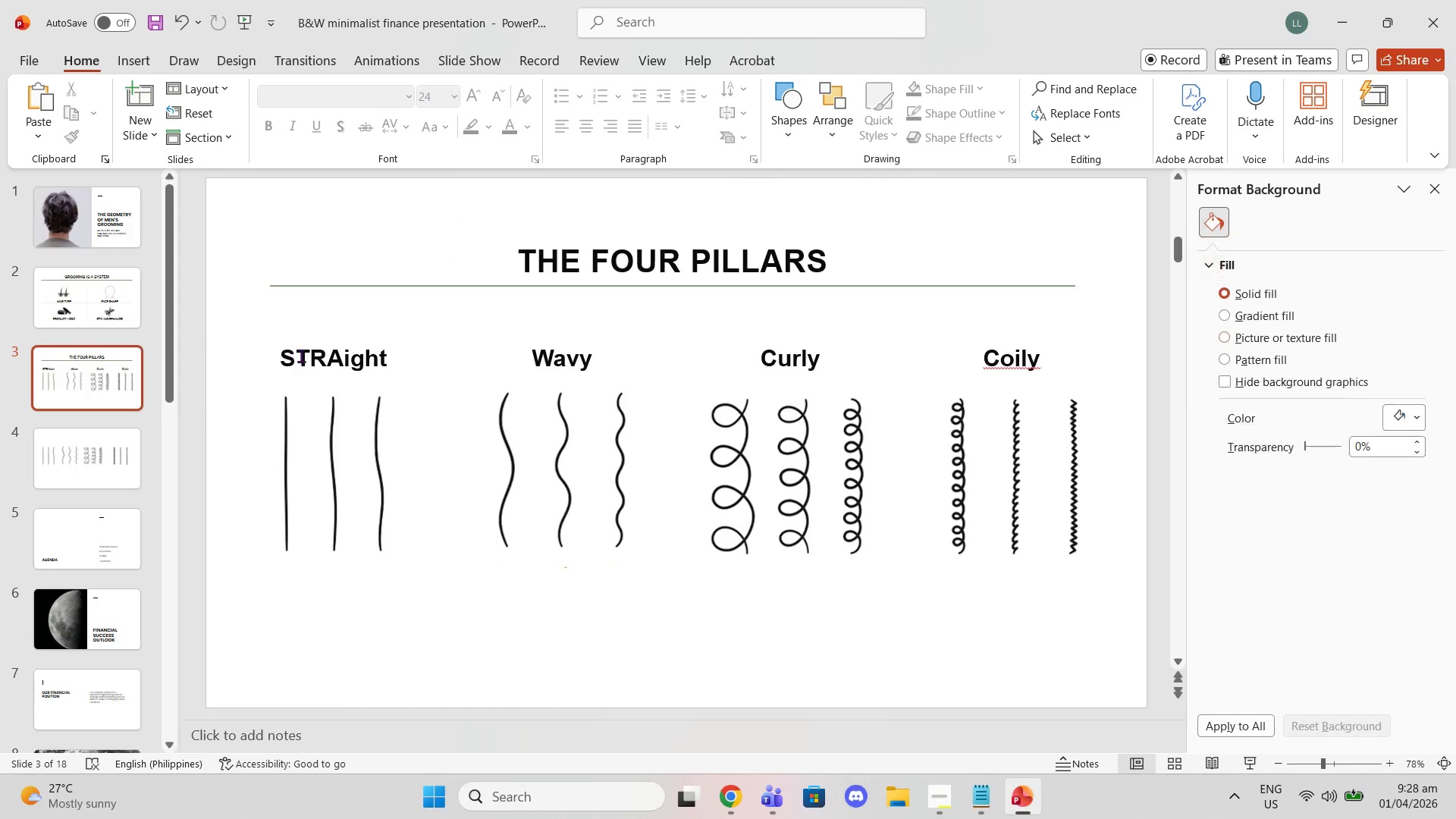 
left_click([304, 356])
 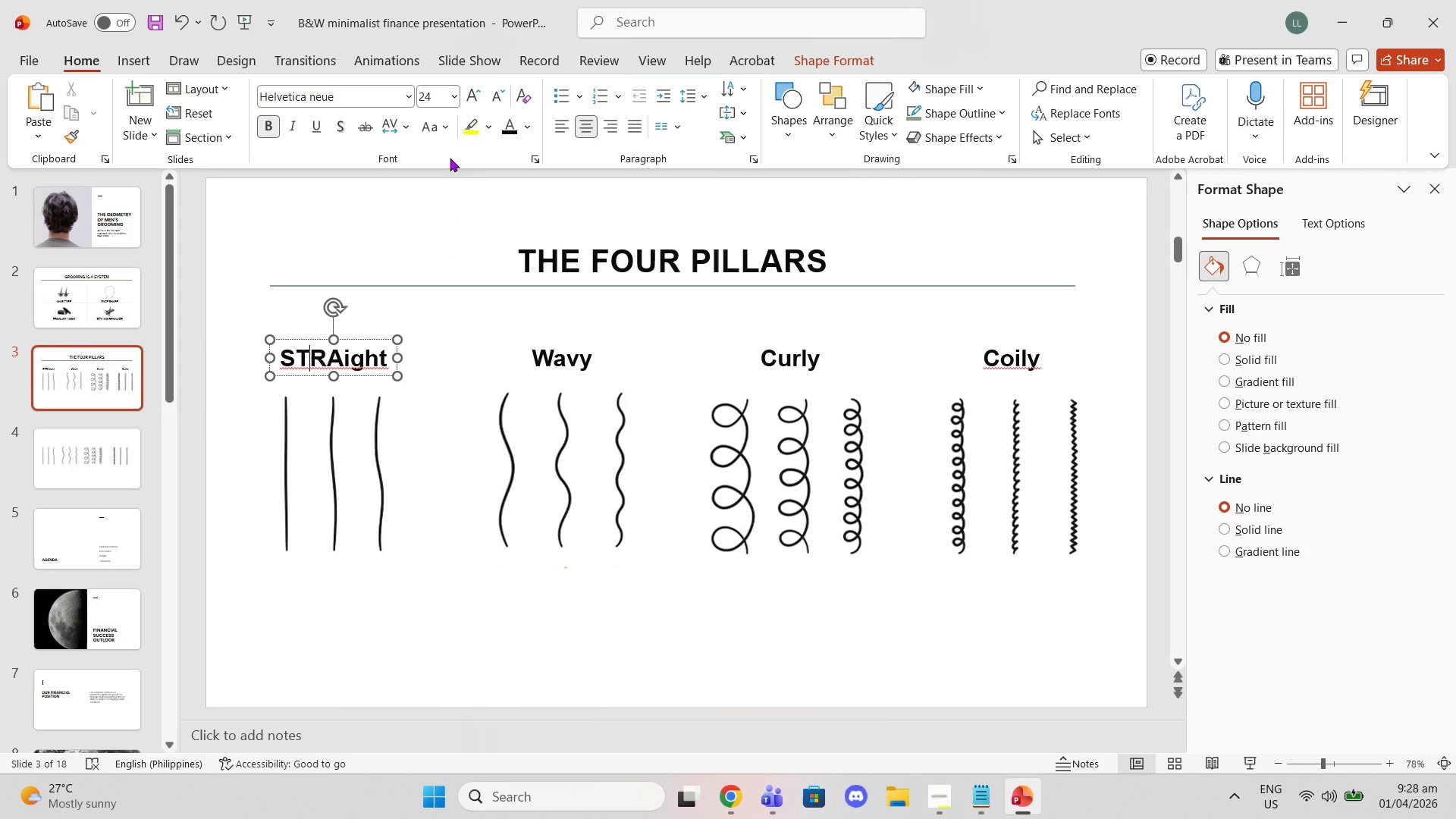 
left_click_drag(start_coordinate=[446, 122], to_coordinate=[444, 127])
 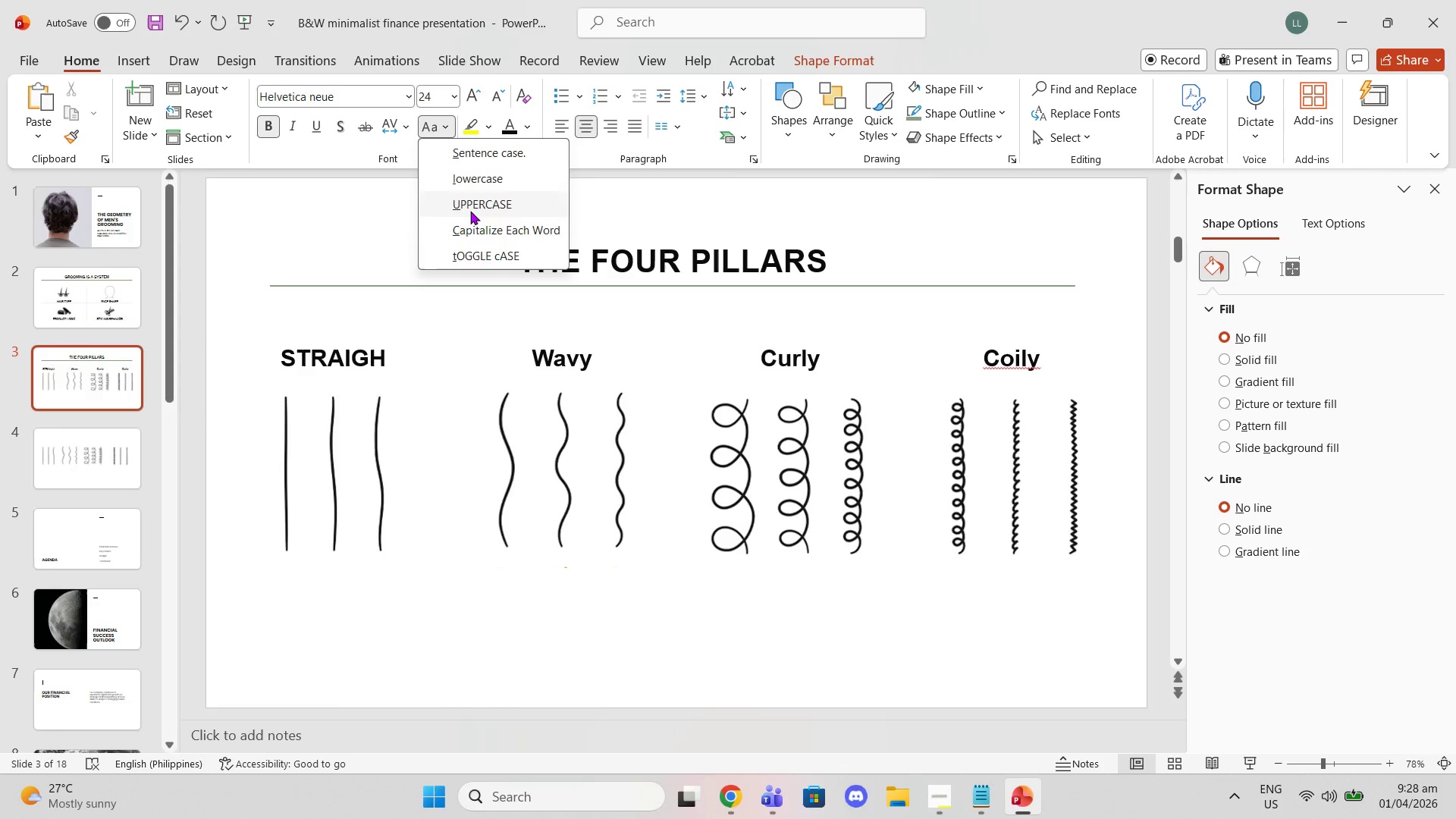 
left_click([470, 211])
 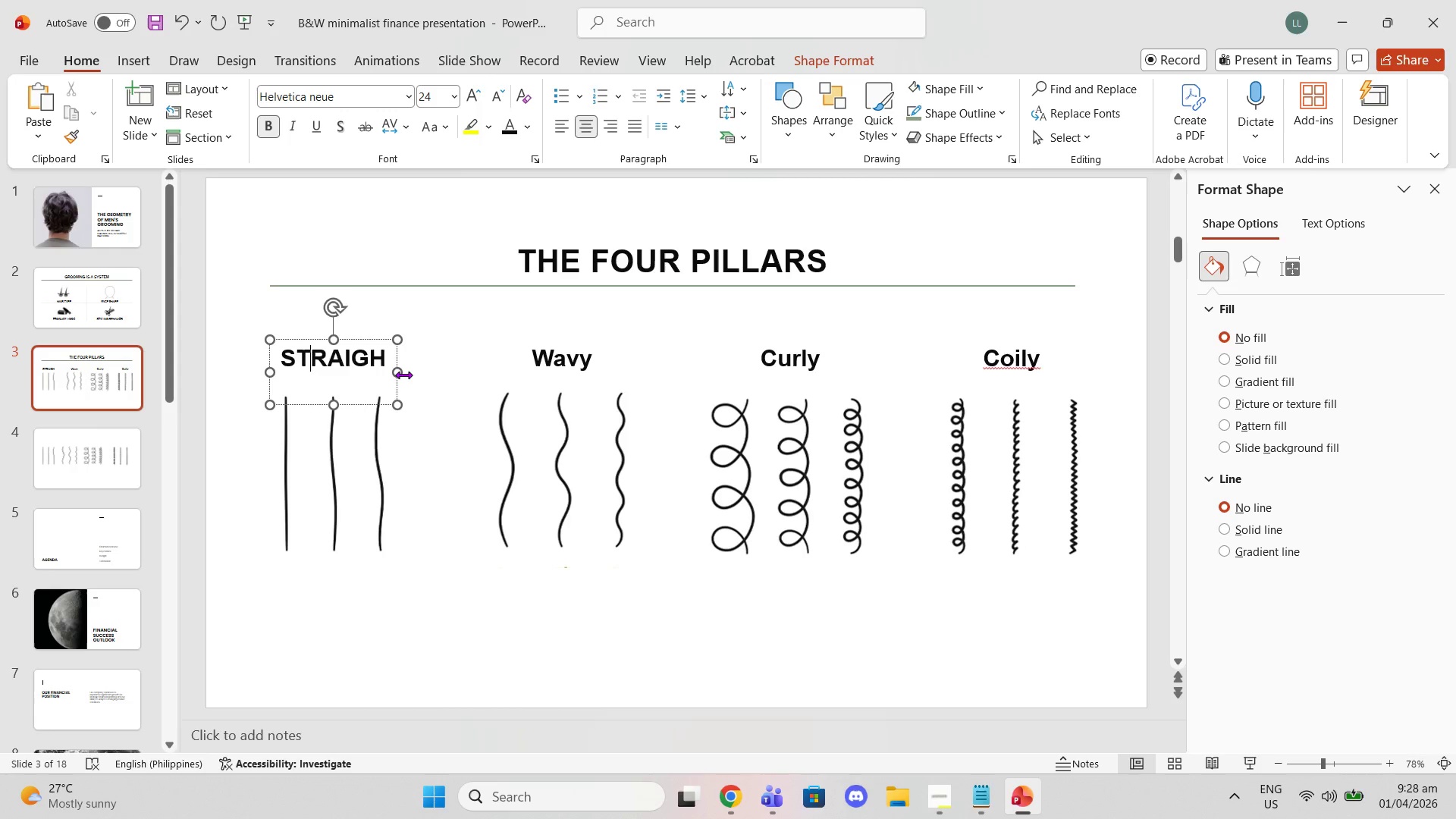 
left_click_drag(start_coordinate=[403, 375], to_coordinate=[408, 374])
 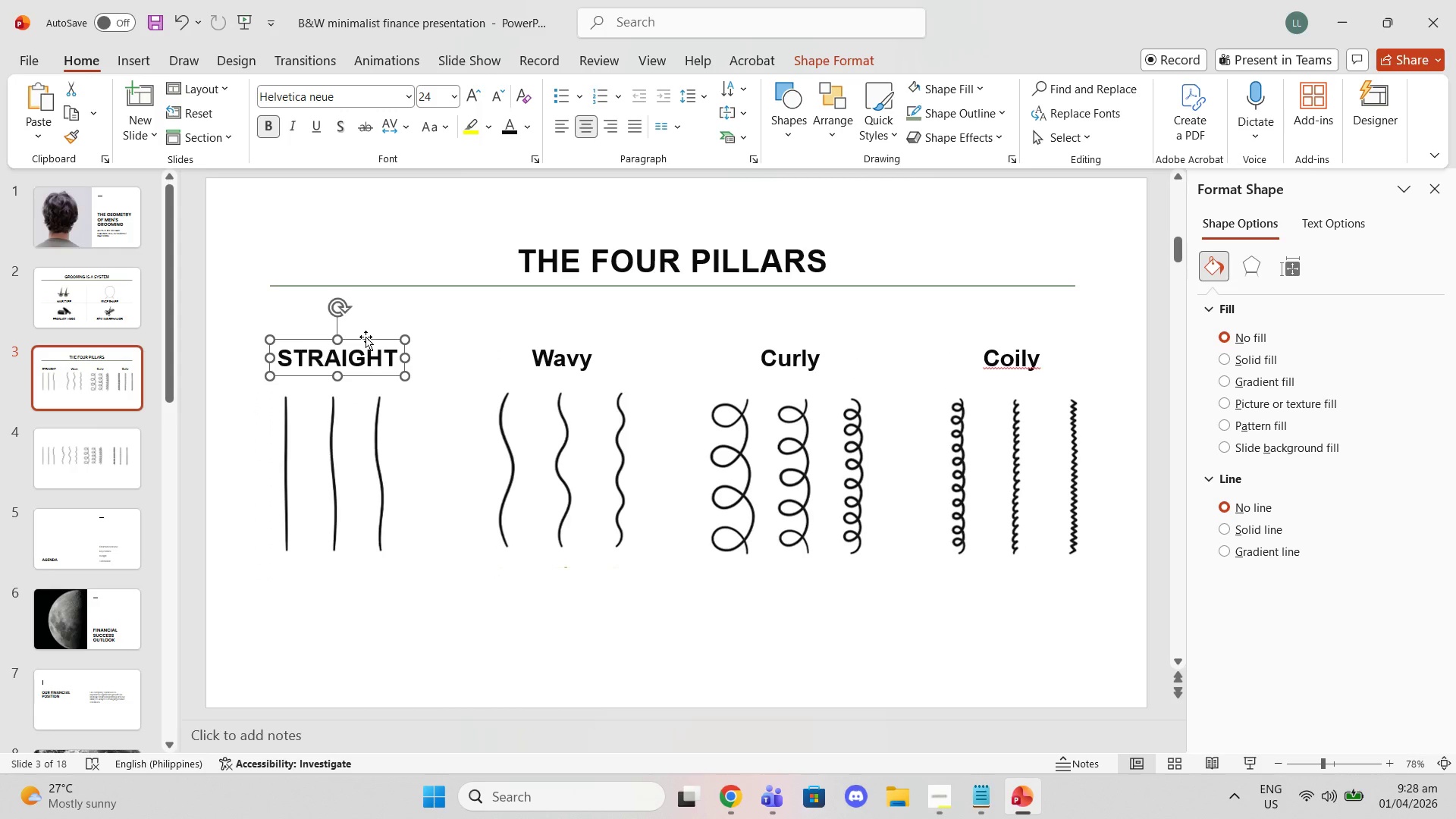 
left_click([381, 324])
 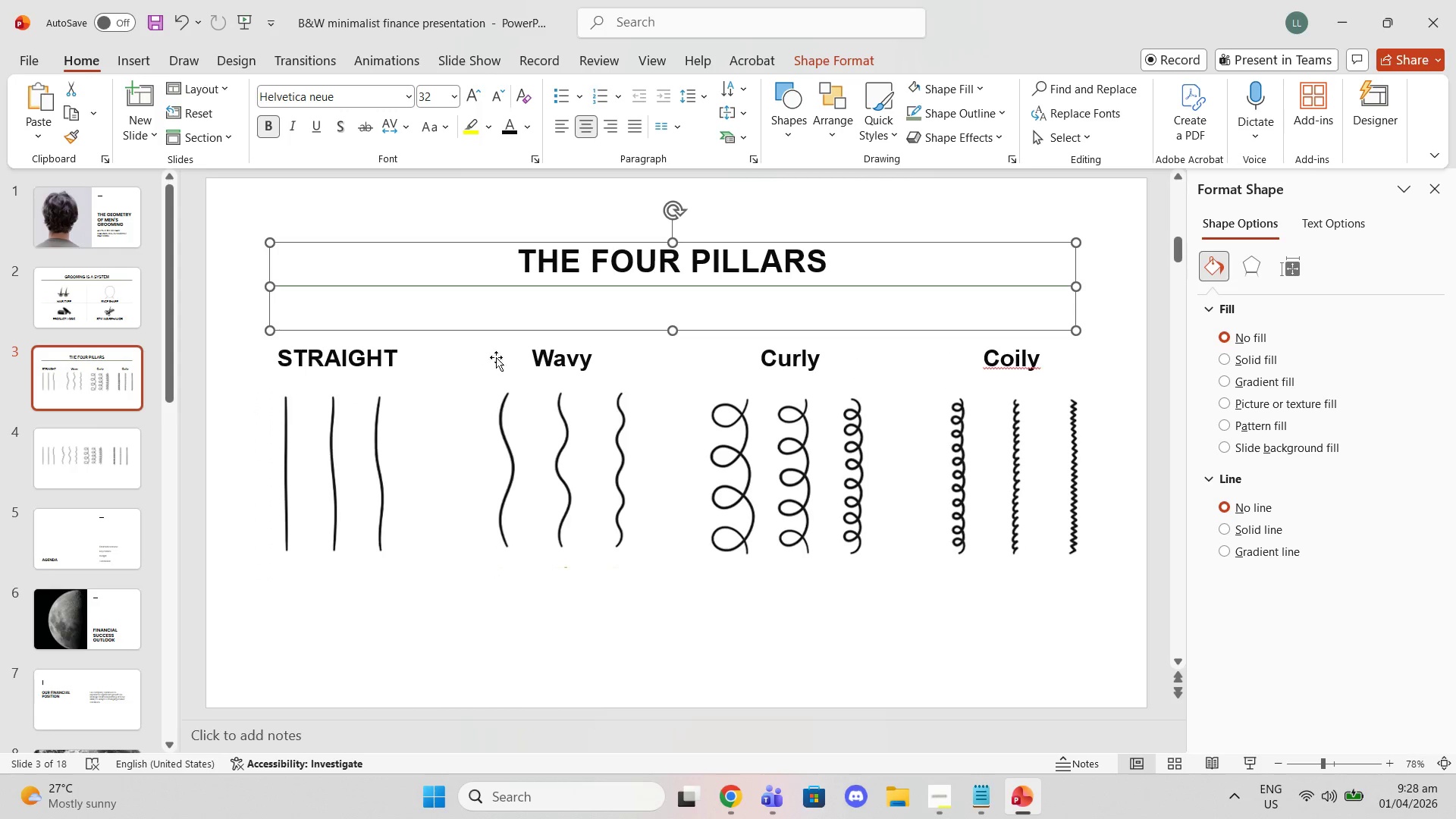 
left_click([547, 352])
 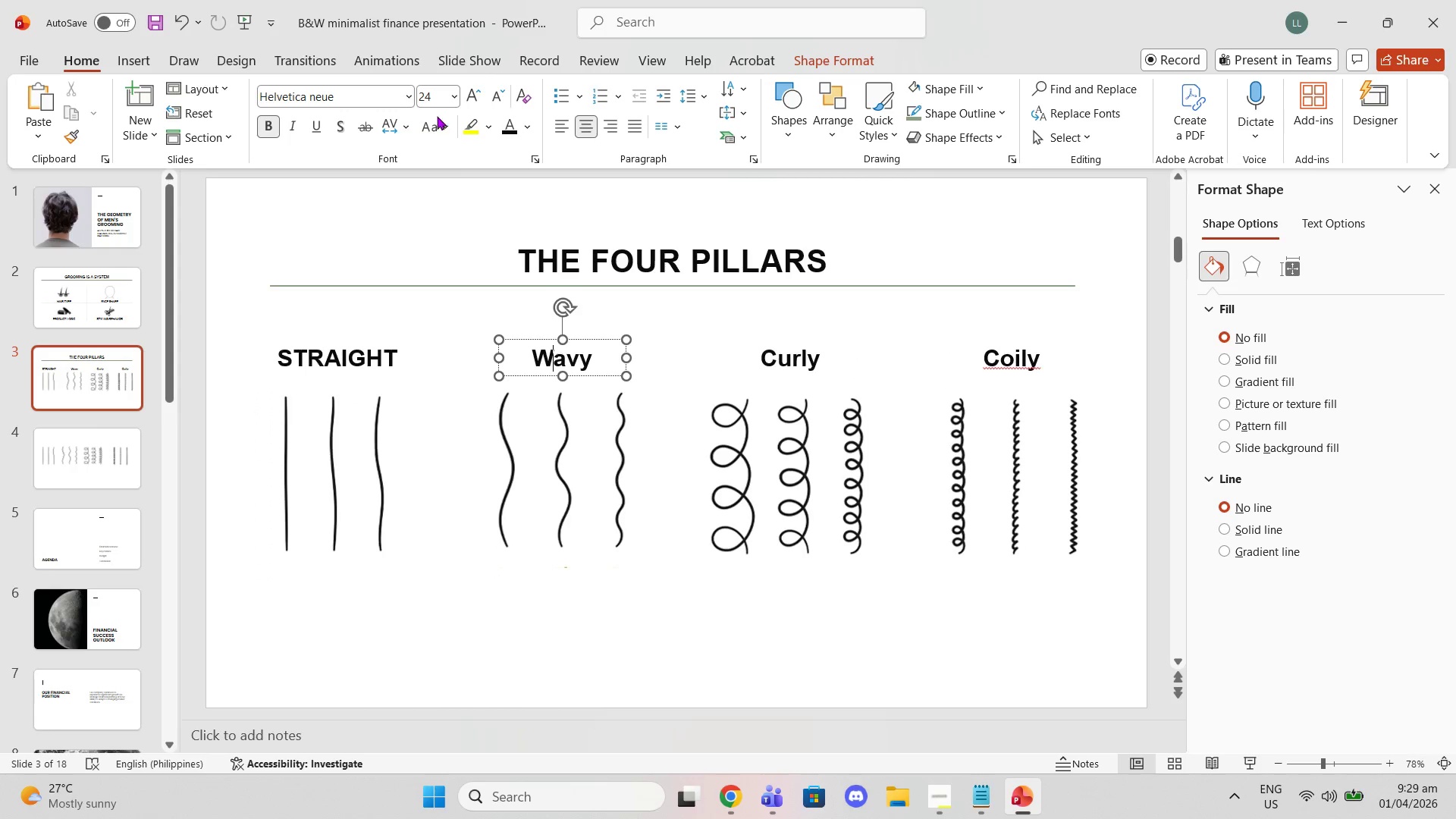 
left_click([441, 120])
 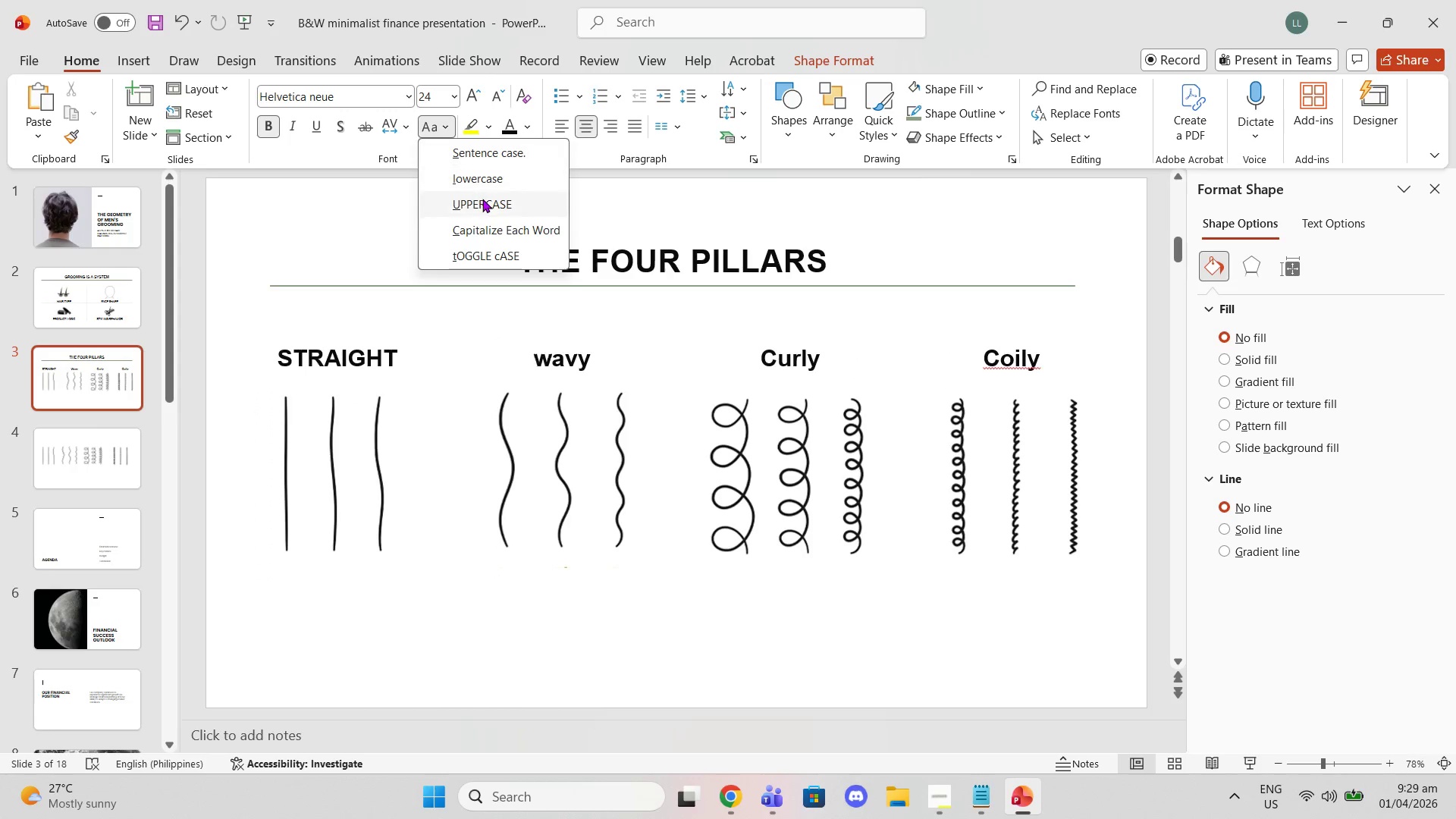 
left_click([482, 199])
 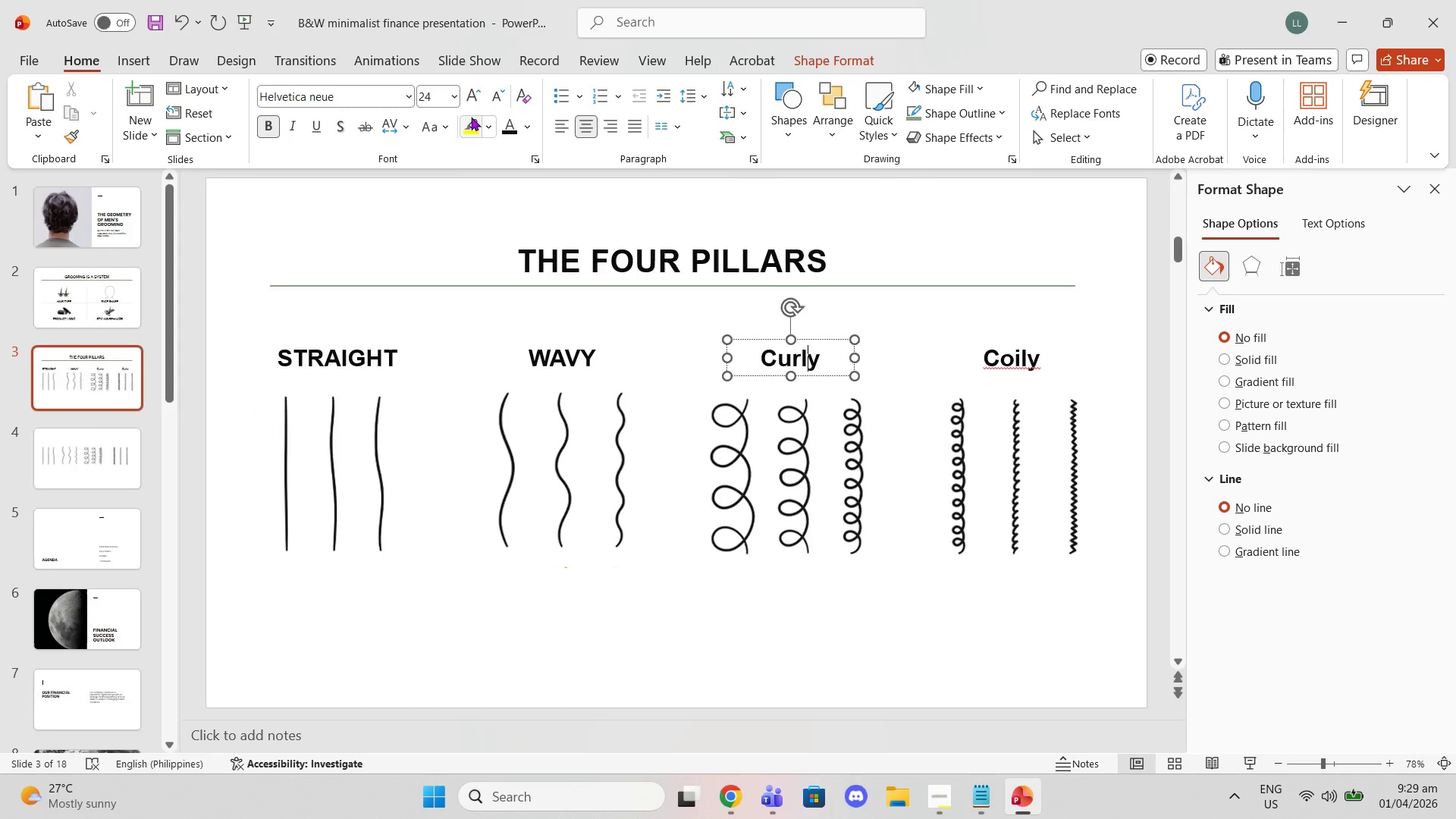 
left_click([436, 118])
 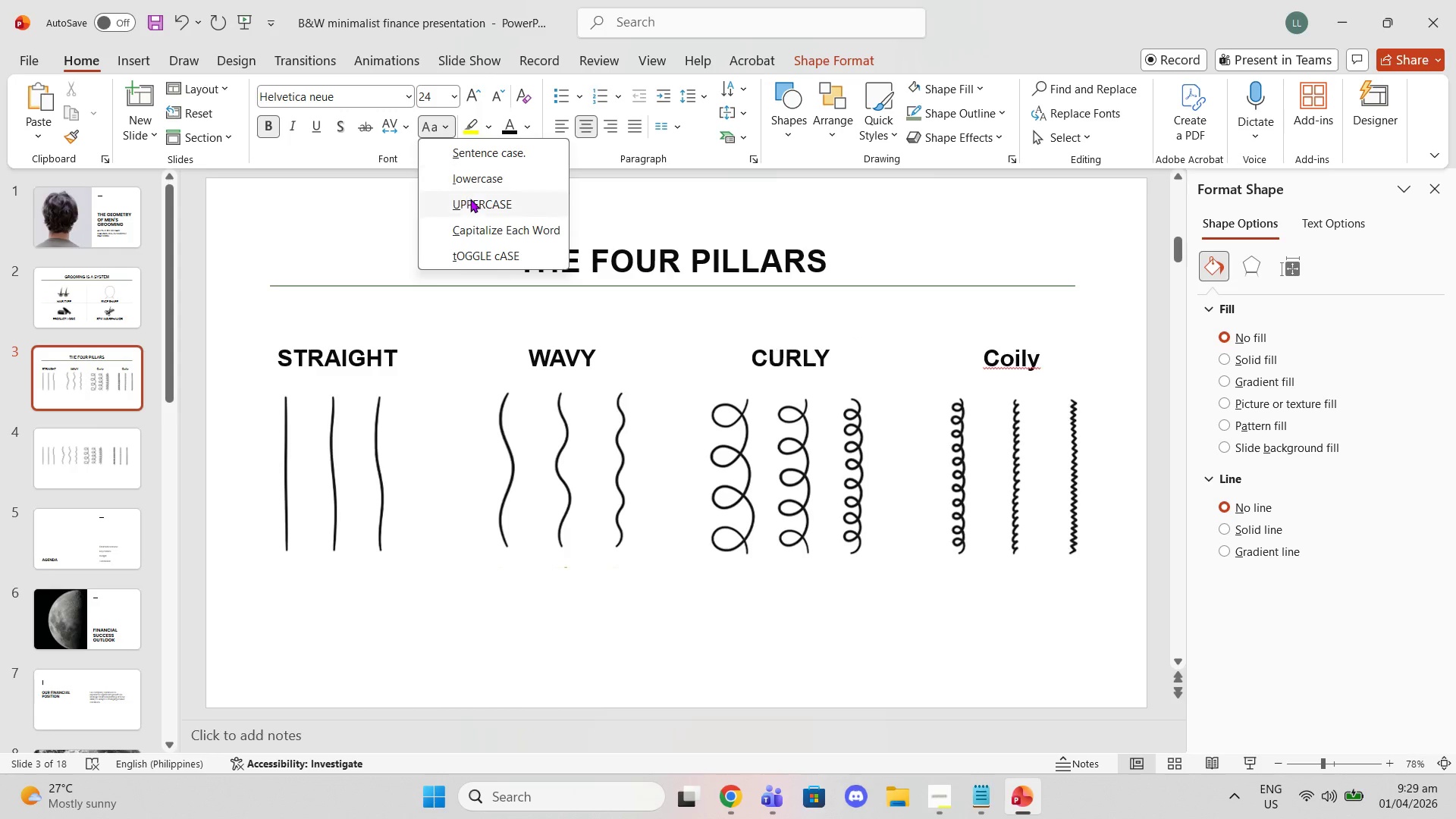 
left_click([471, 199])
 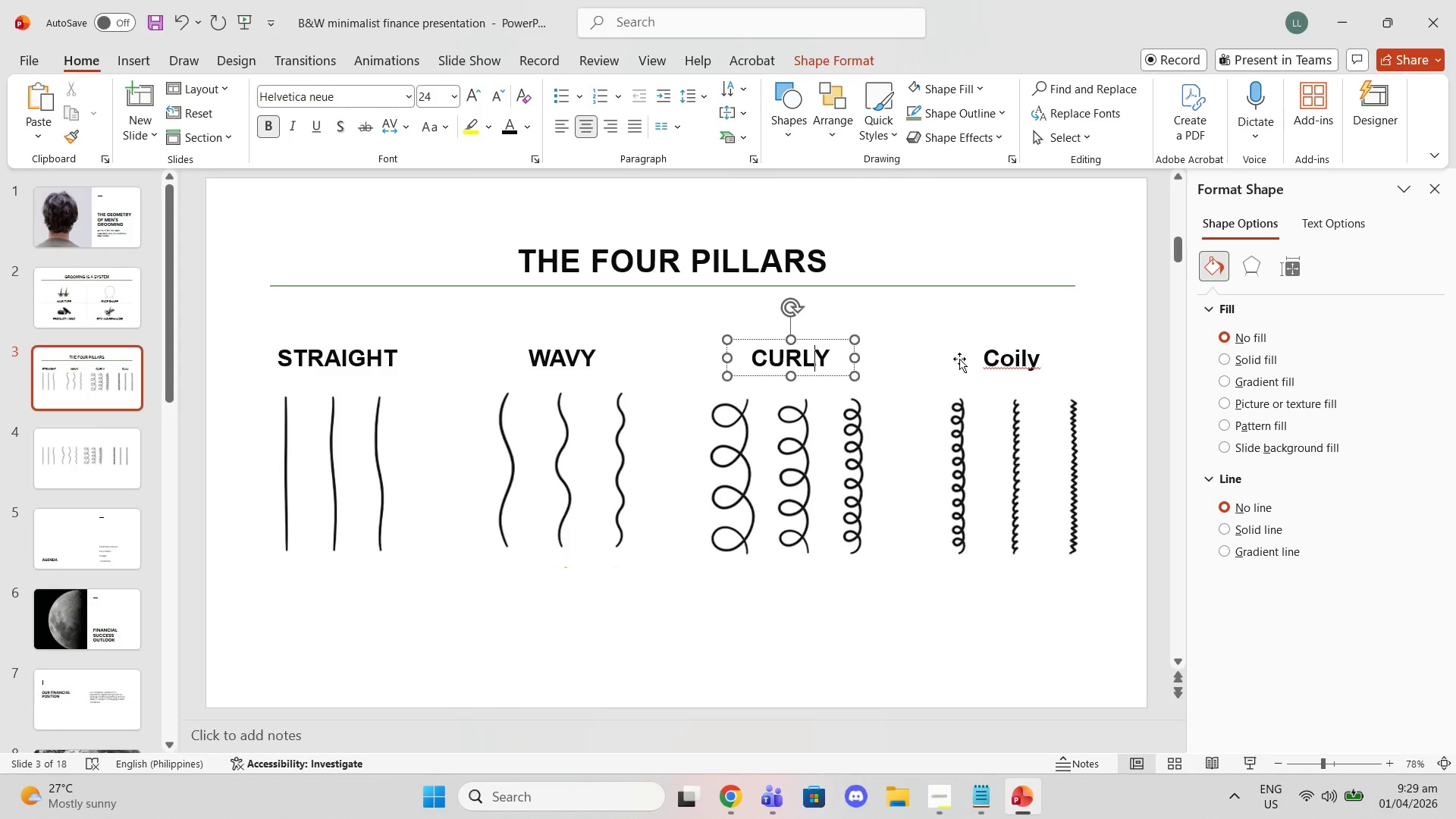 
left_click([1018, 353])
 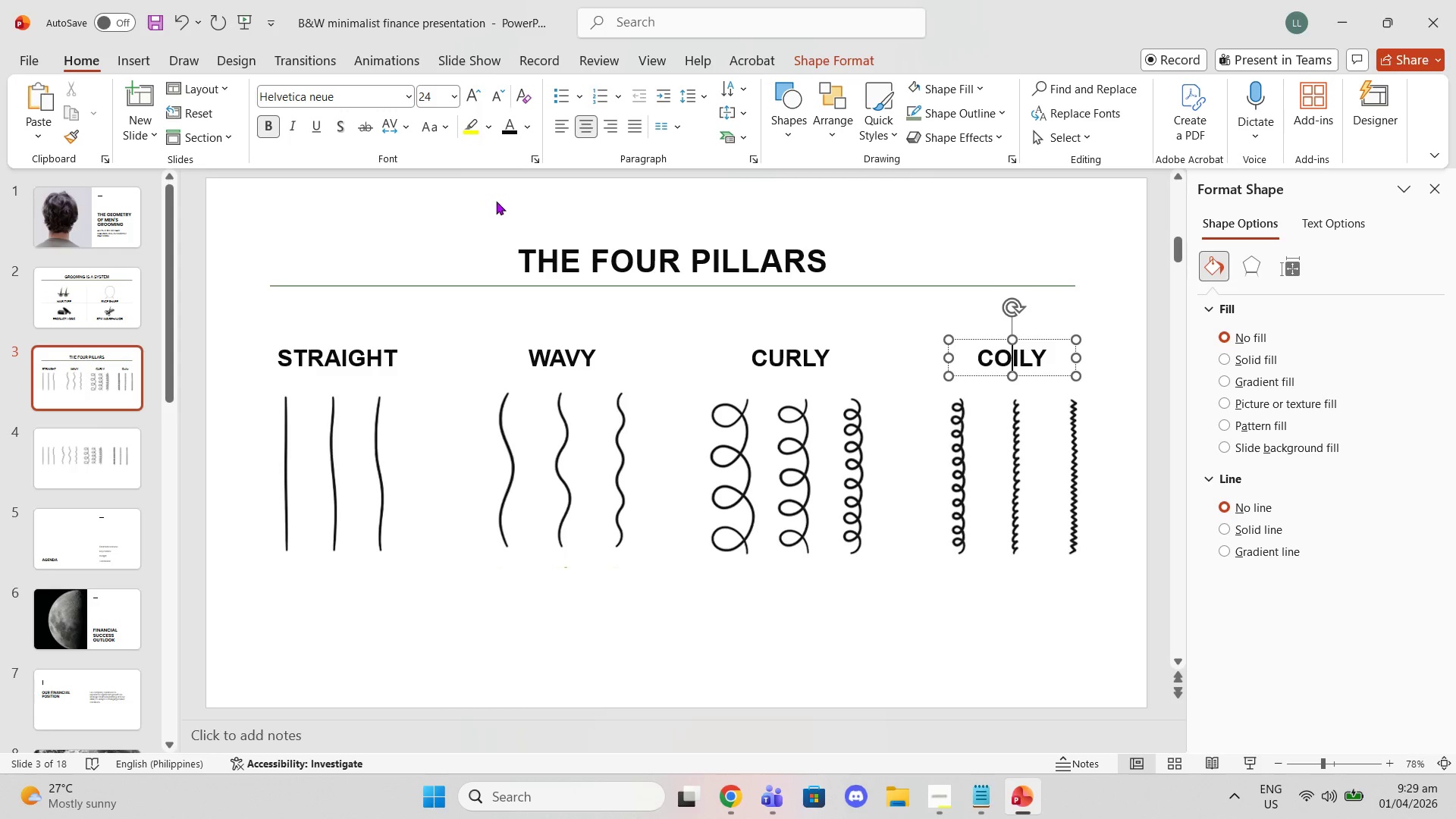 
left_click([739, 634])
 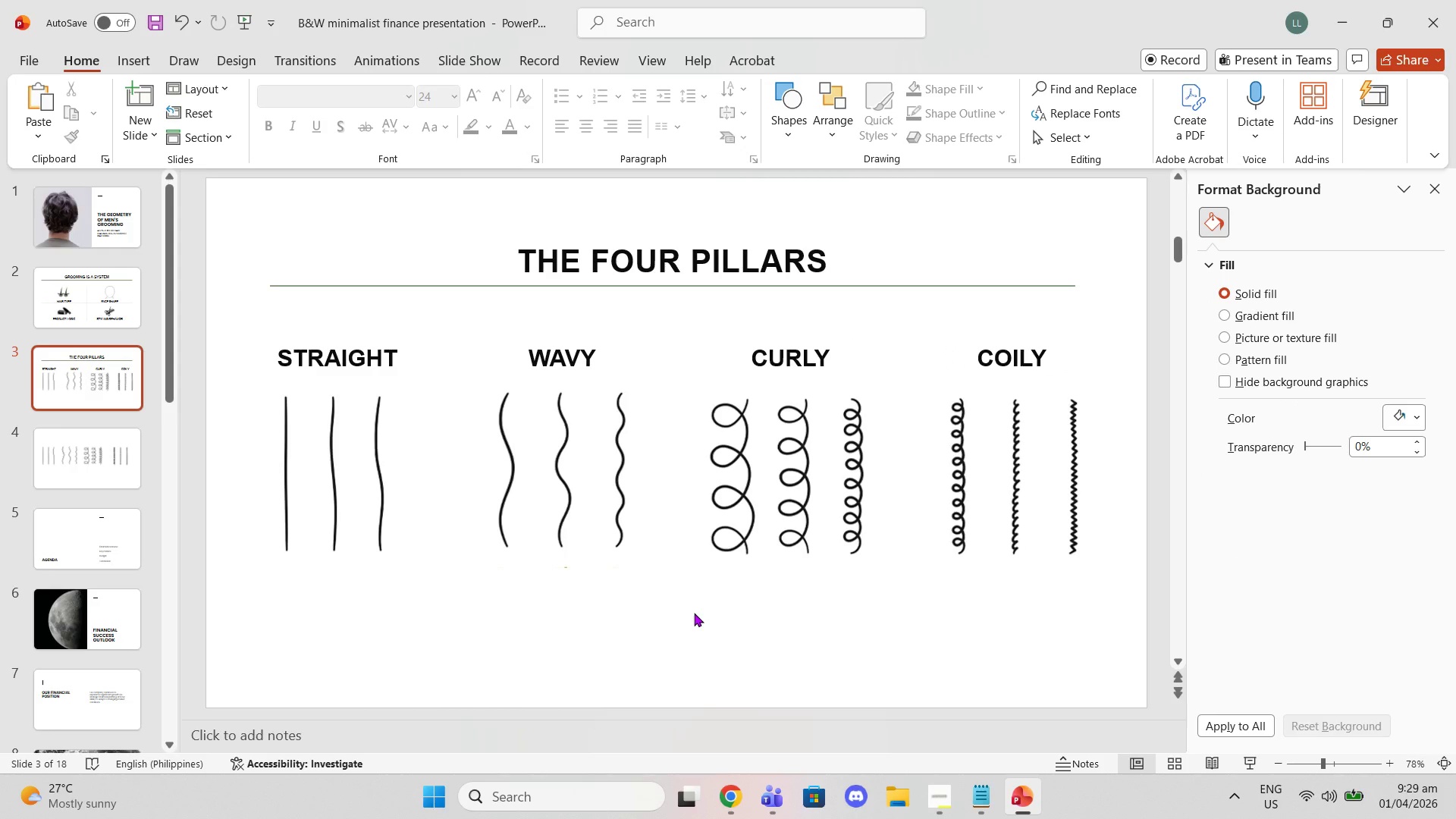 
wait(25.06)
 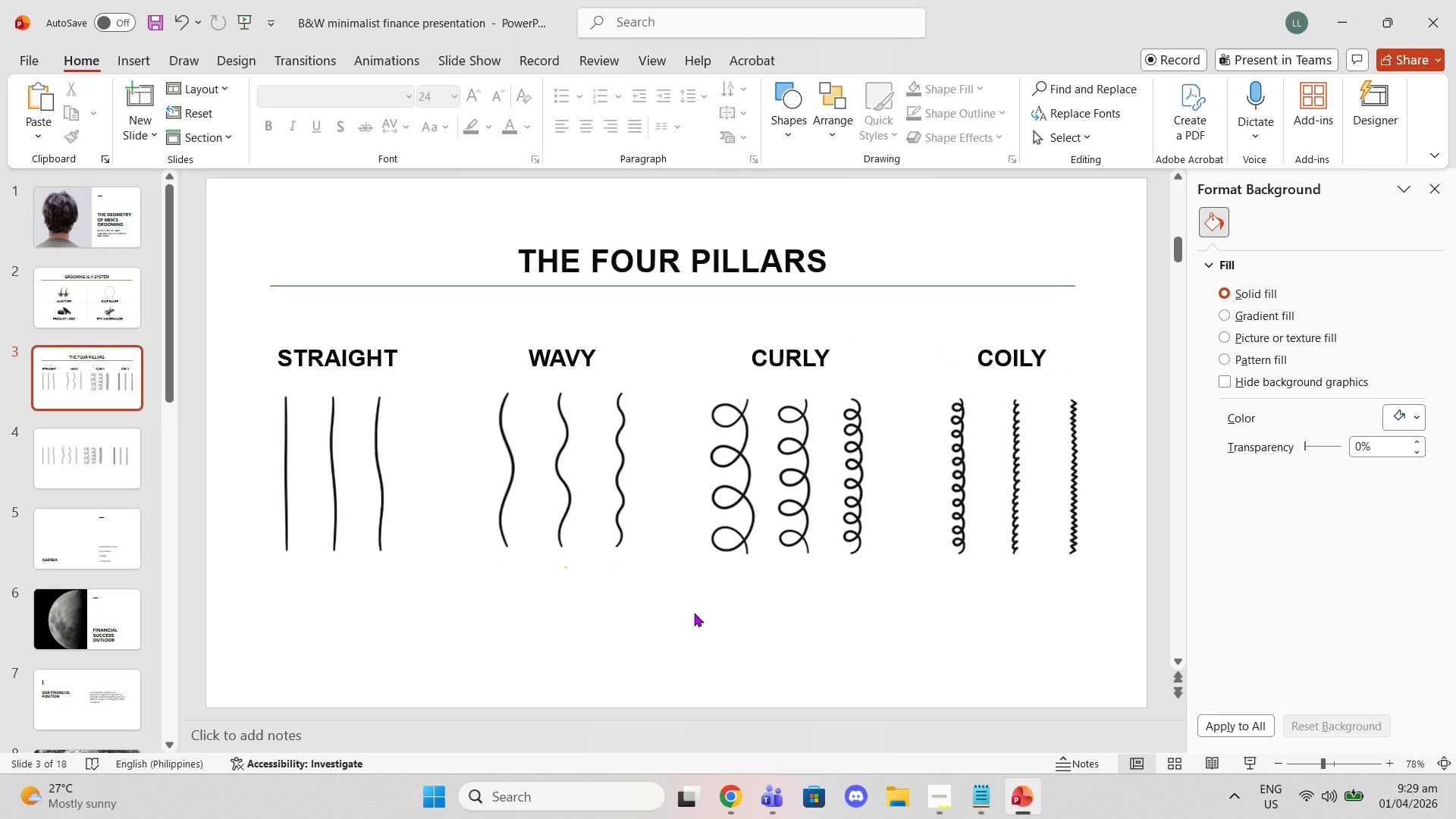 
left_click([89, 249])
 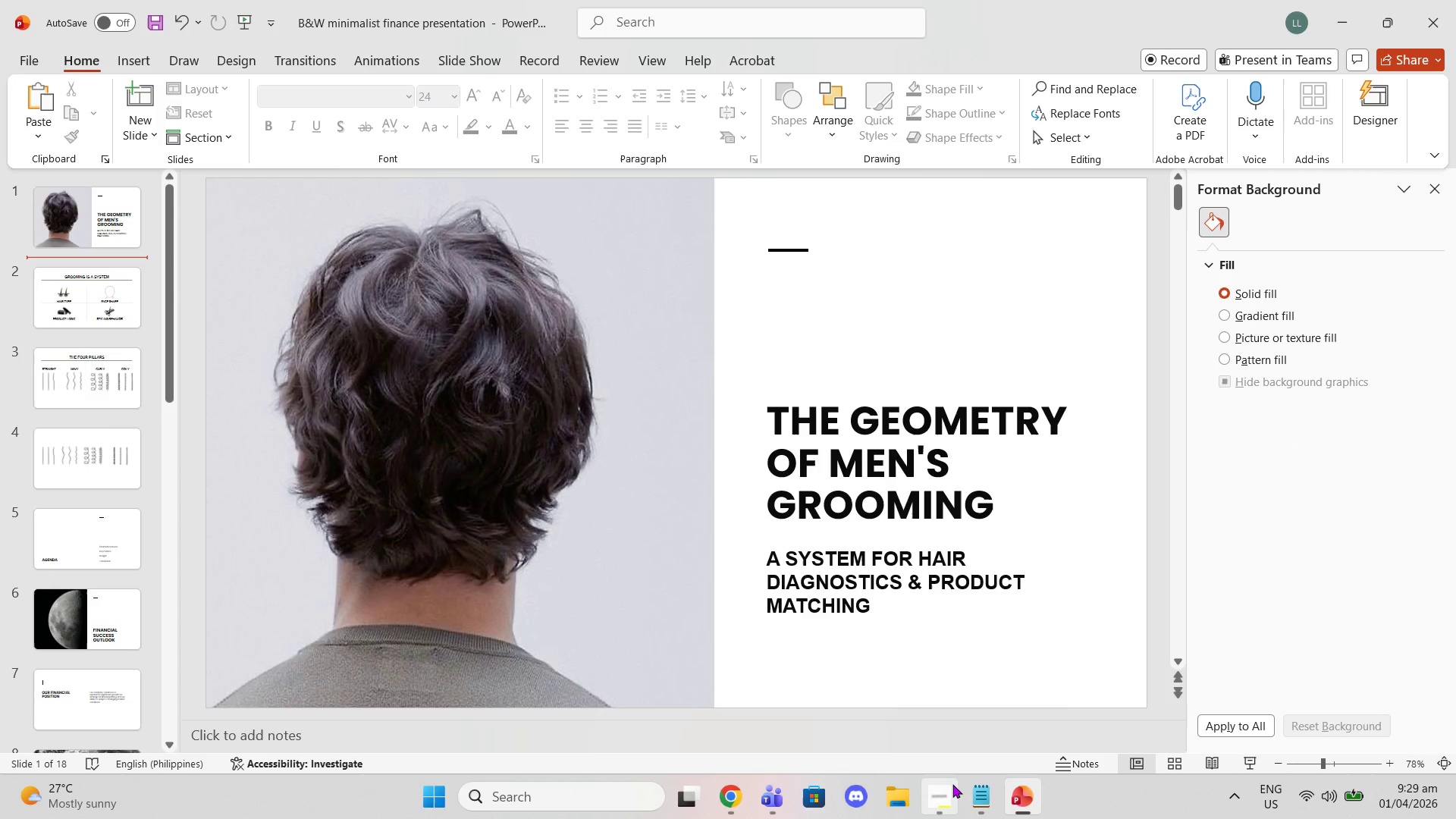 
left_click([940, 796])